 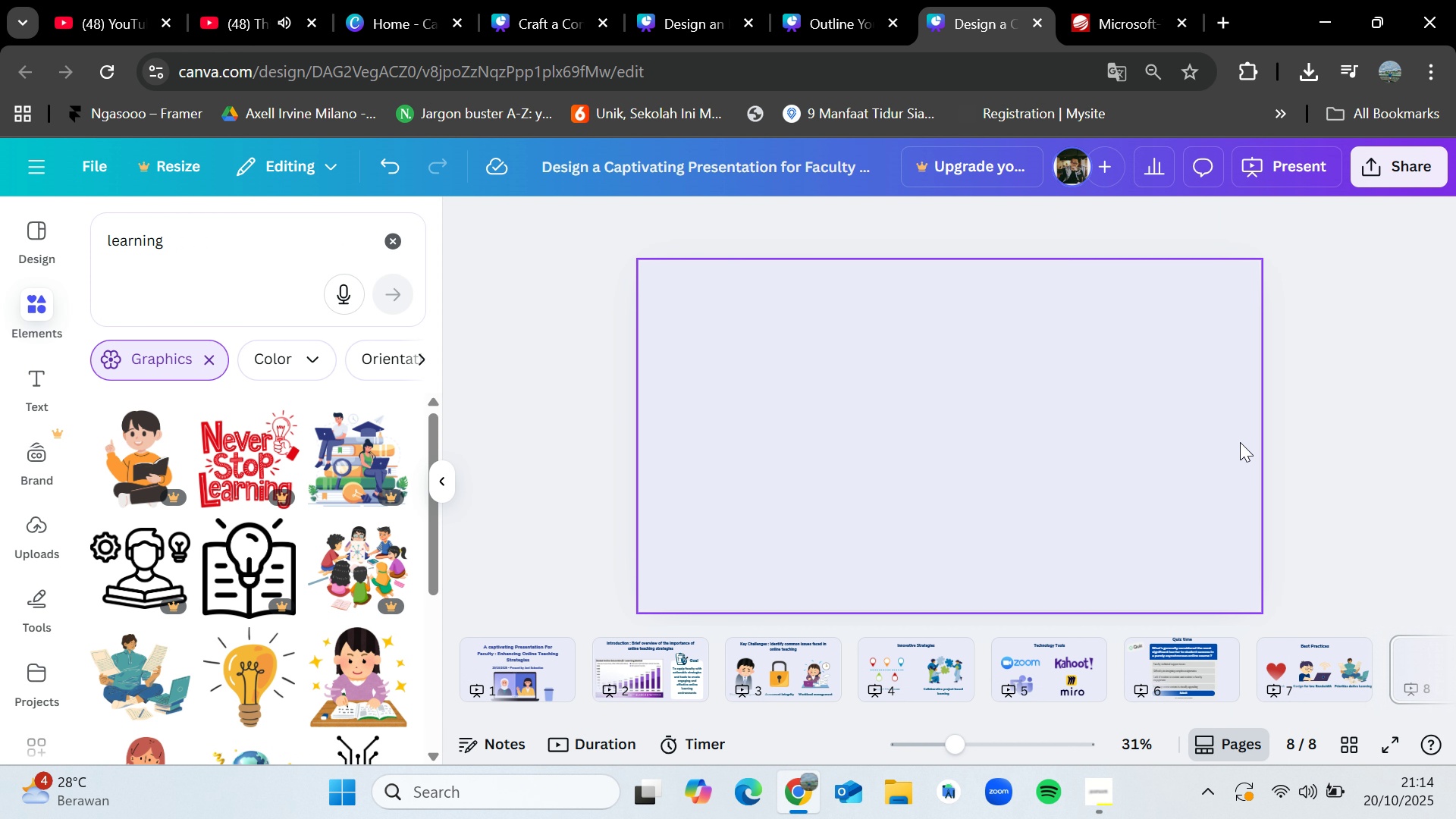 
left_click([927, 660])
 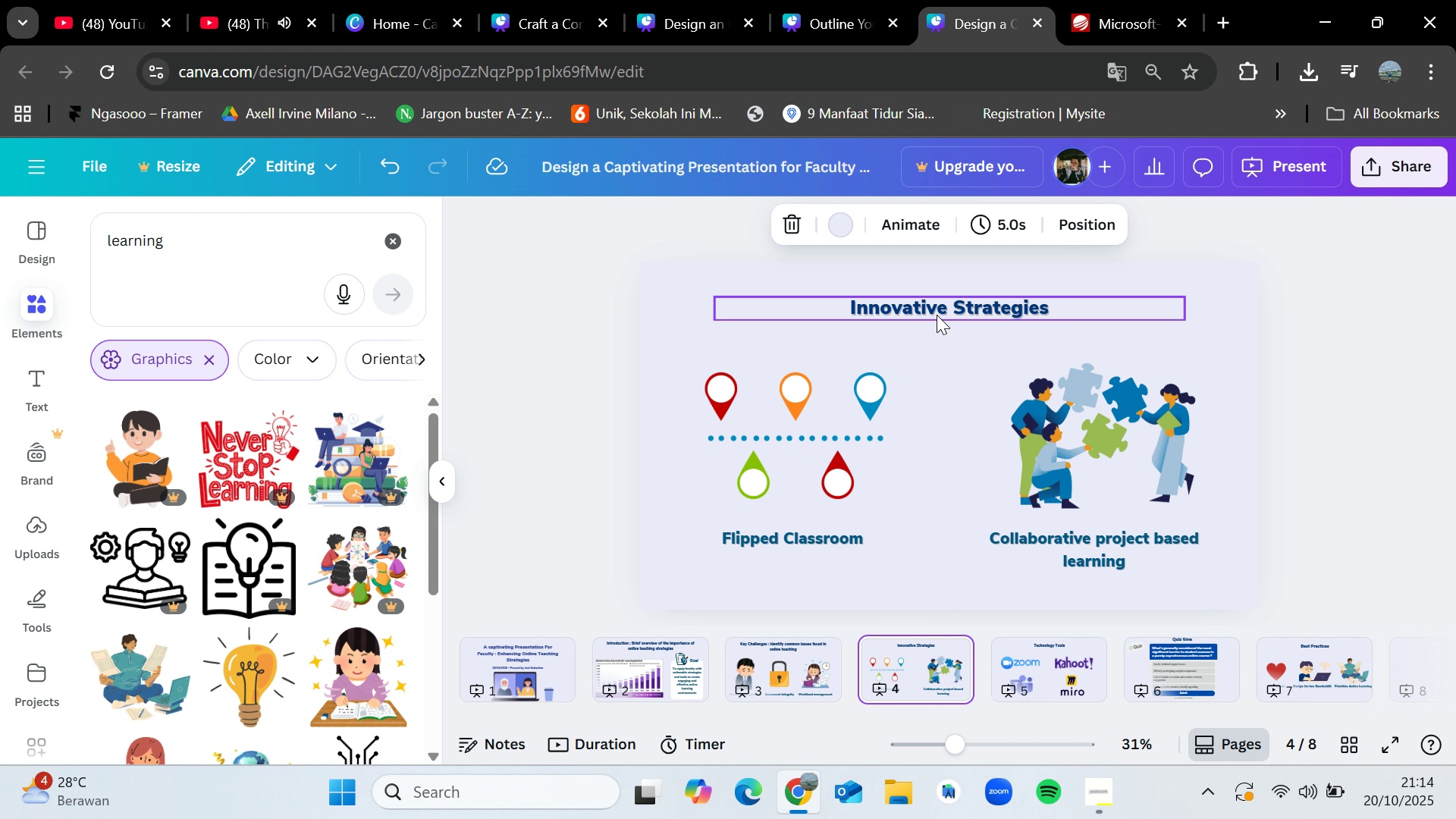 
left_click([937, 315])
 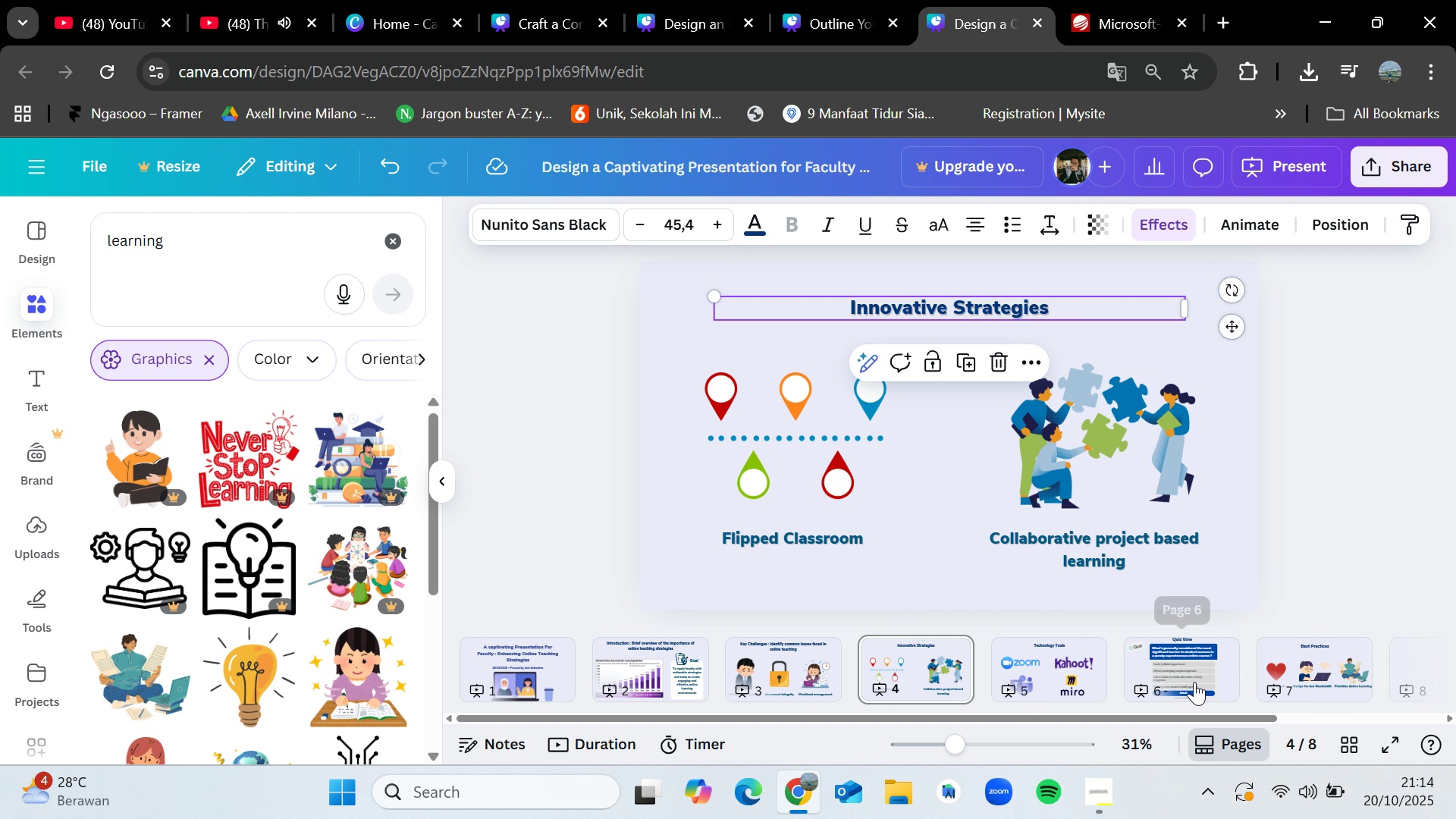 
left_click([1284, 663])
 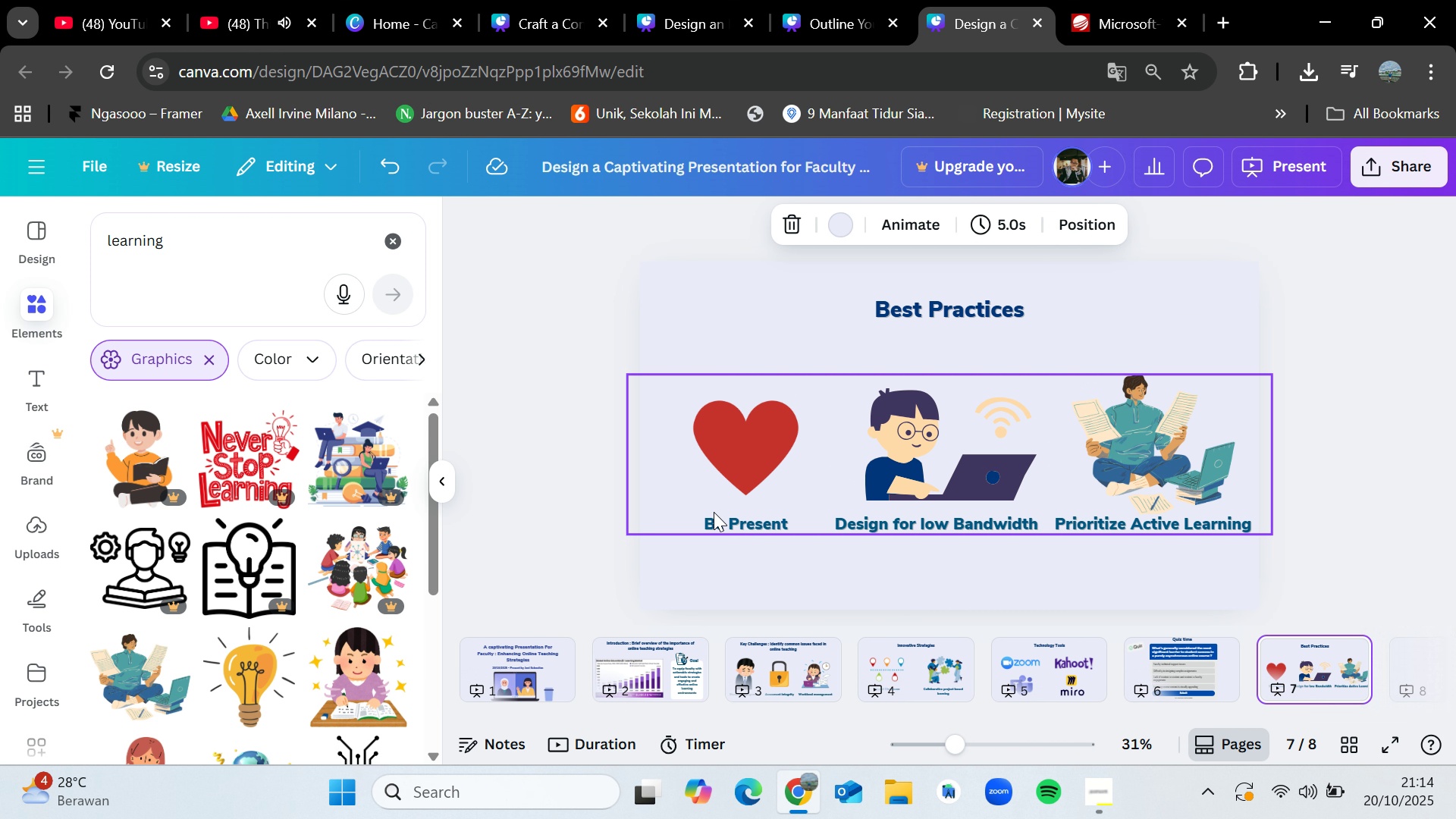 
left_click([719, 522])
 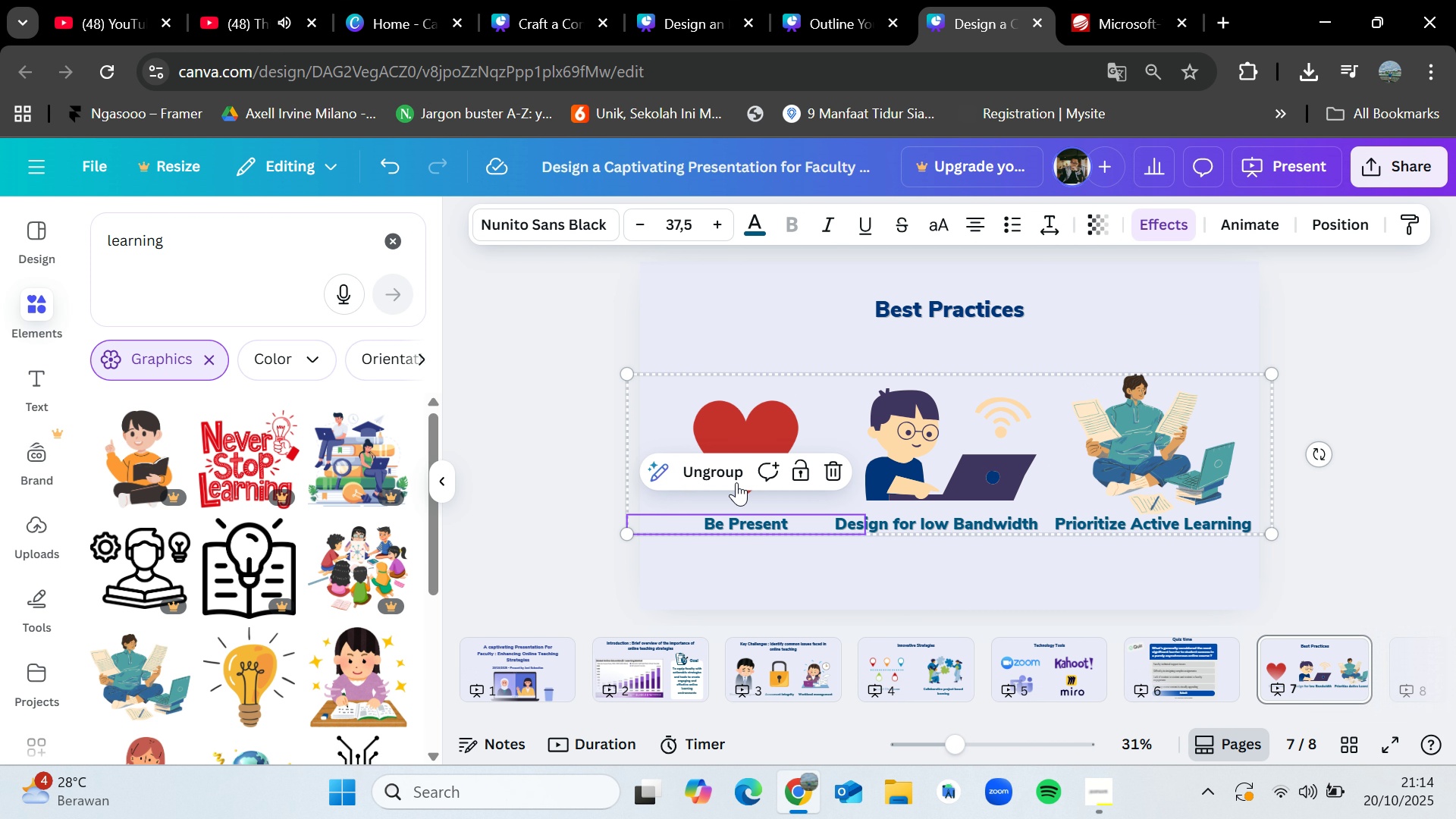 
left_click([737, 476])
 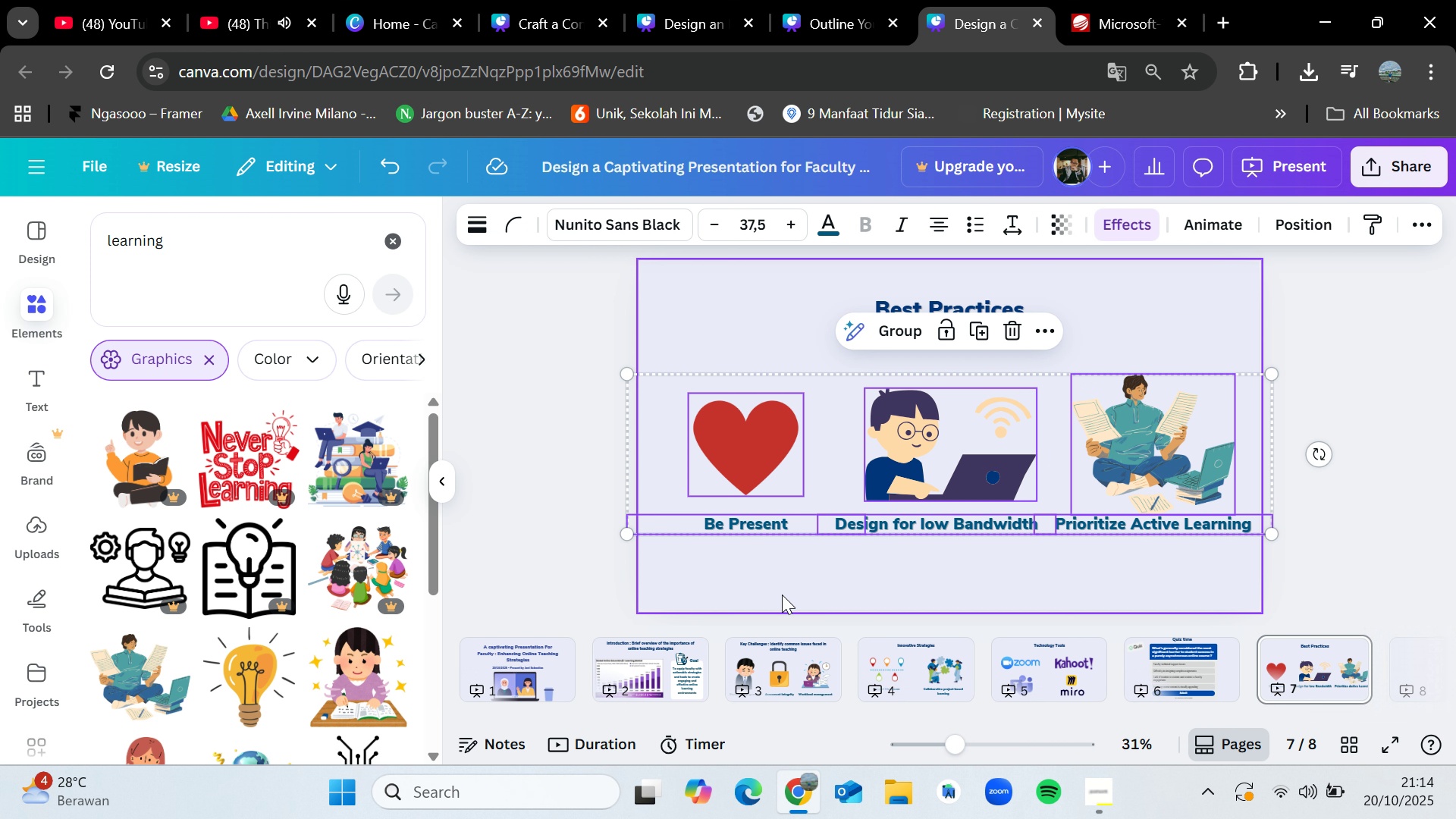 
left_click([785, 577])
 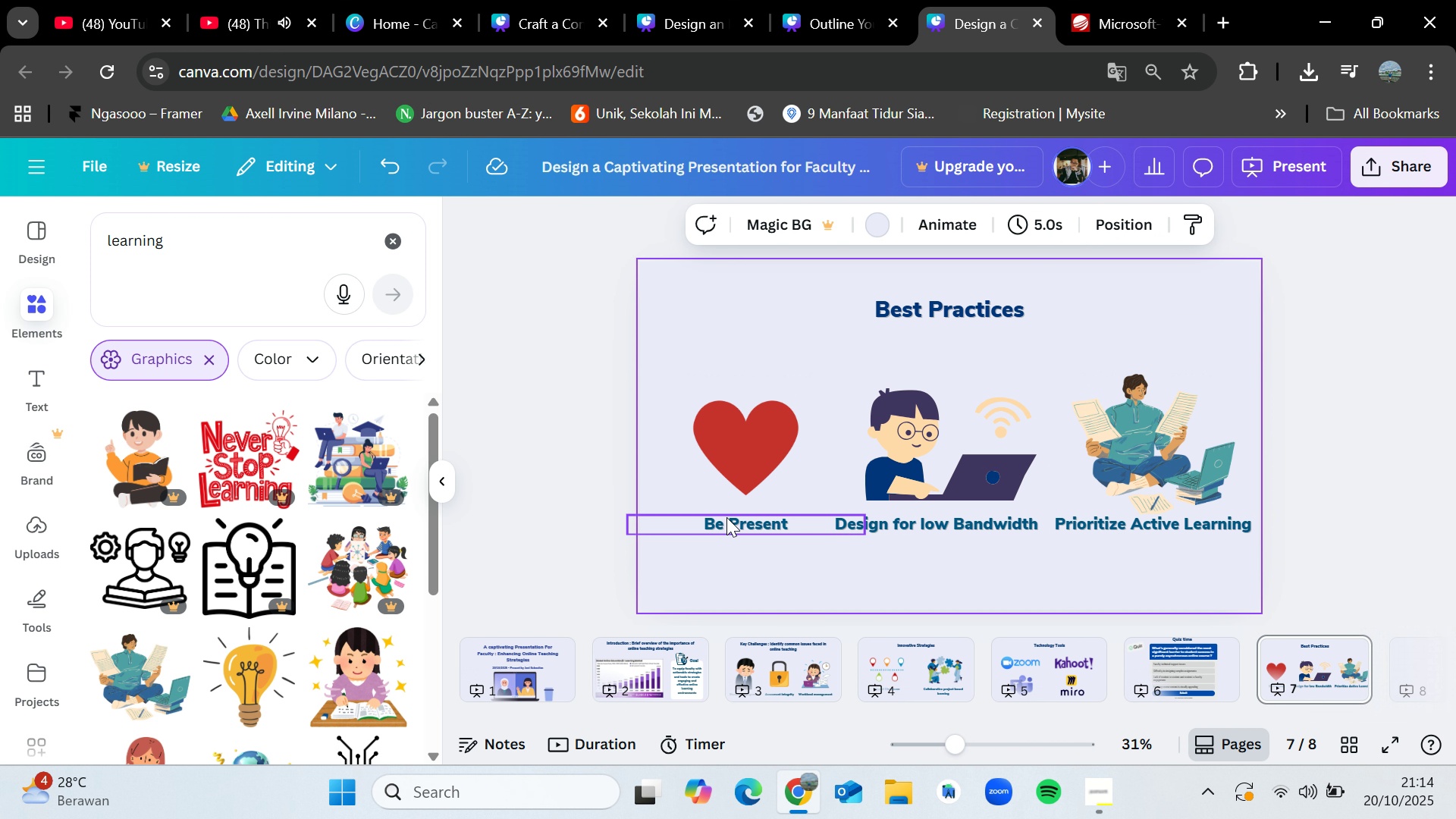 
left_click([726, 518])
 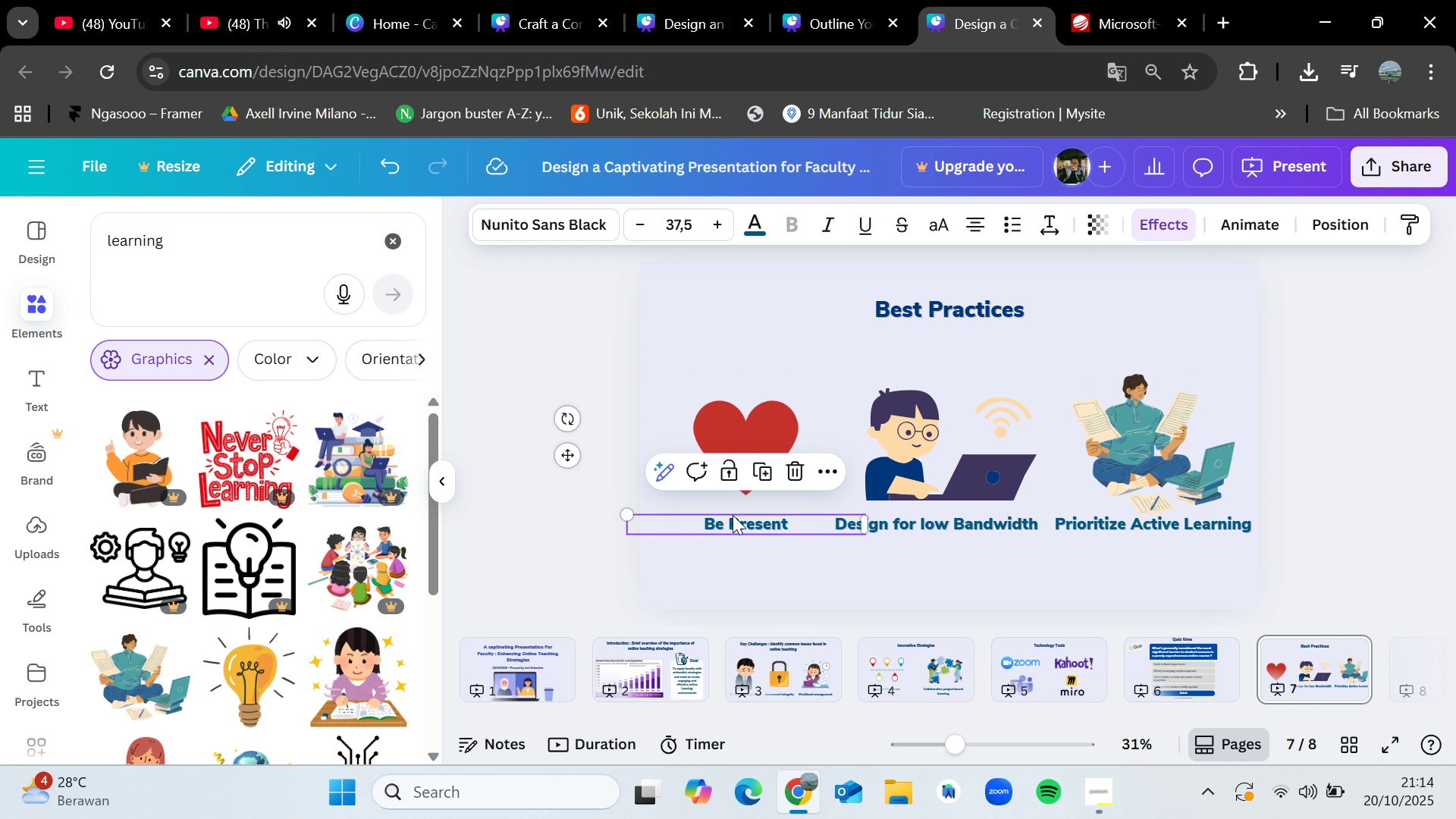 
key(Control+C)
 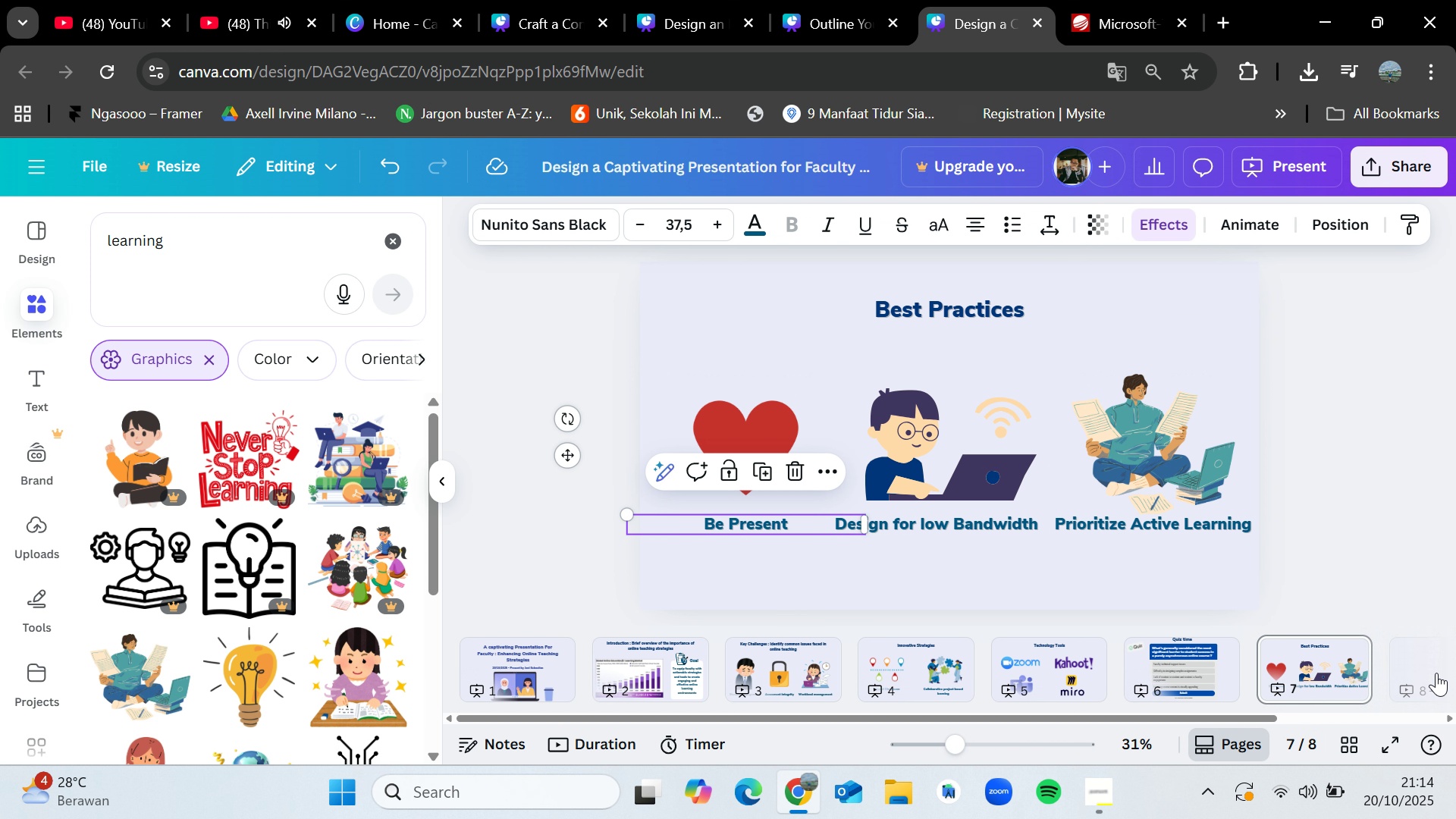 
left_click([1428, 663])
 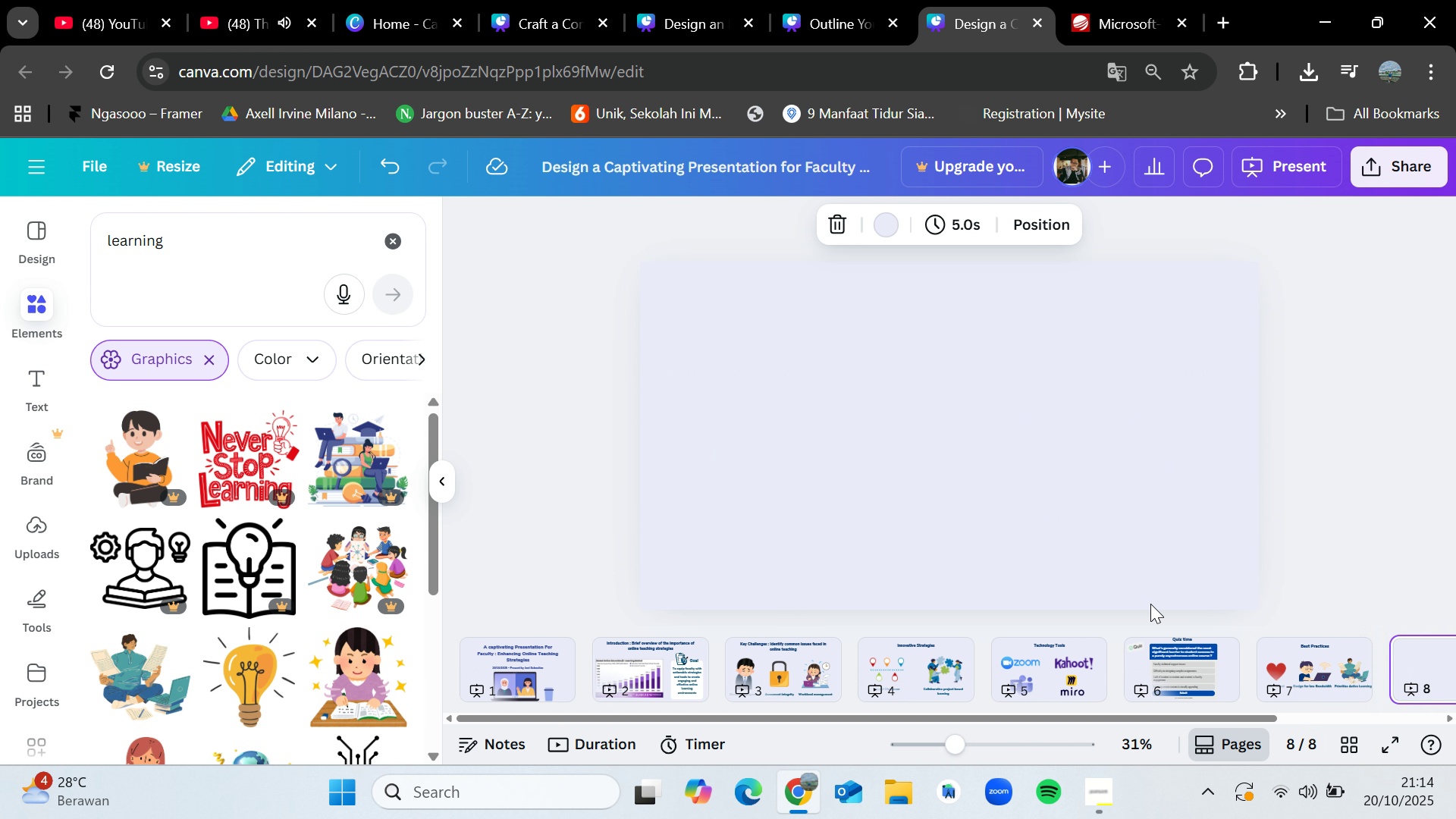 
key(Control+V)
 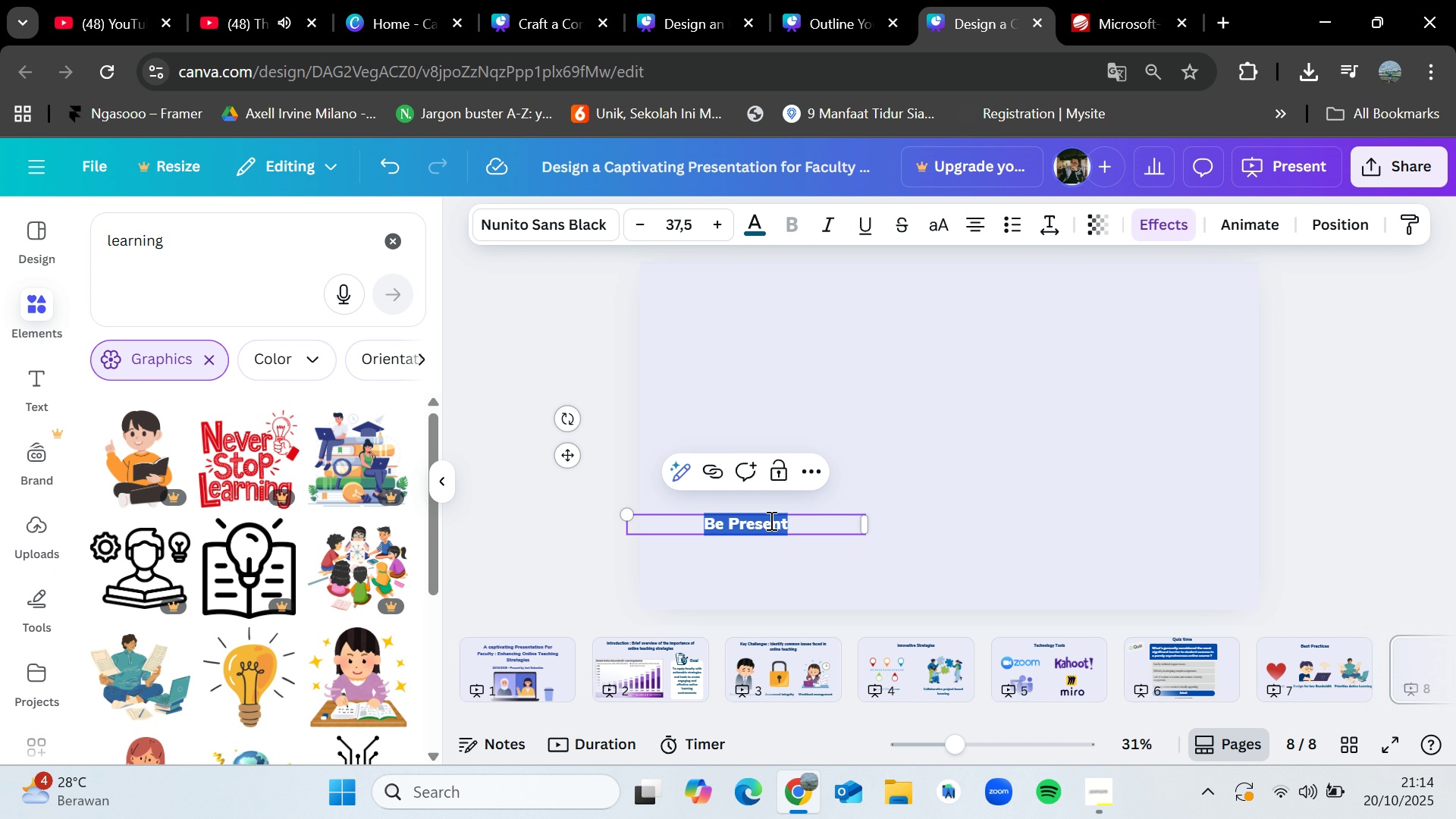 
double_click([770, 520])
 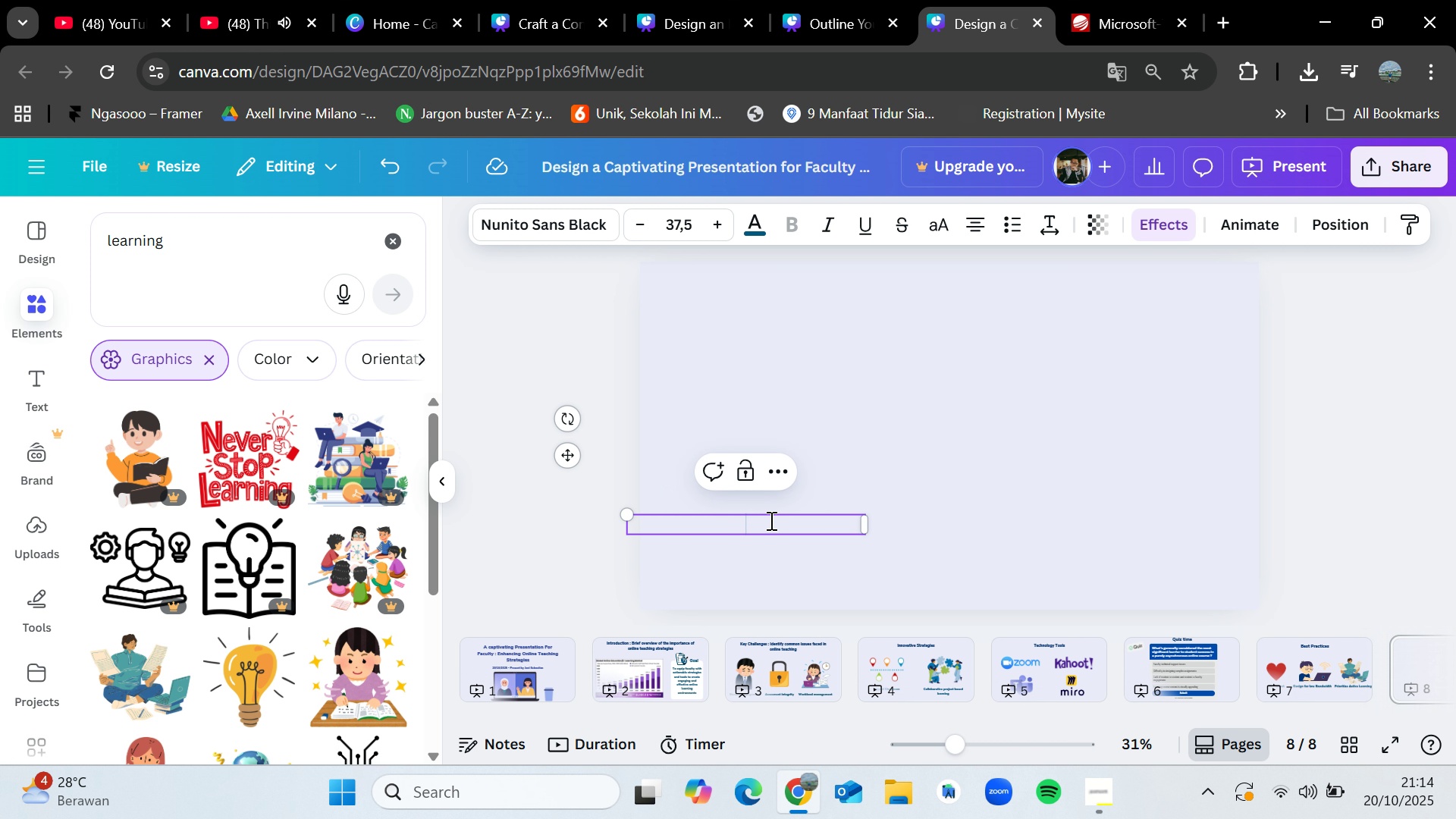 
key(Backspace)
type(The Future of online learning is engaging)
 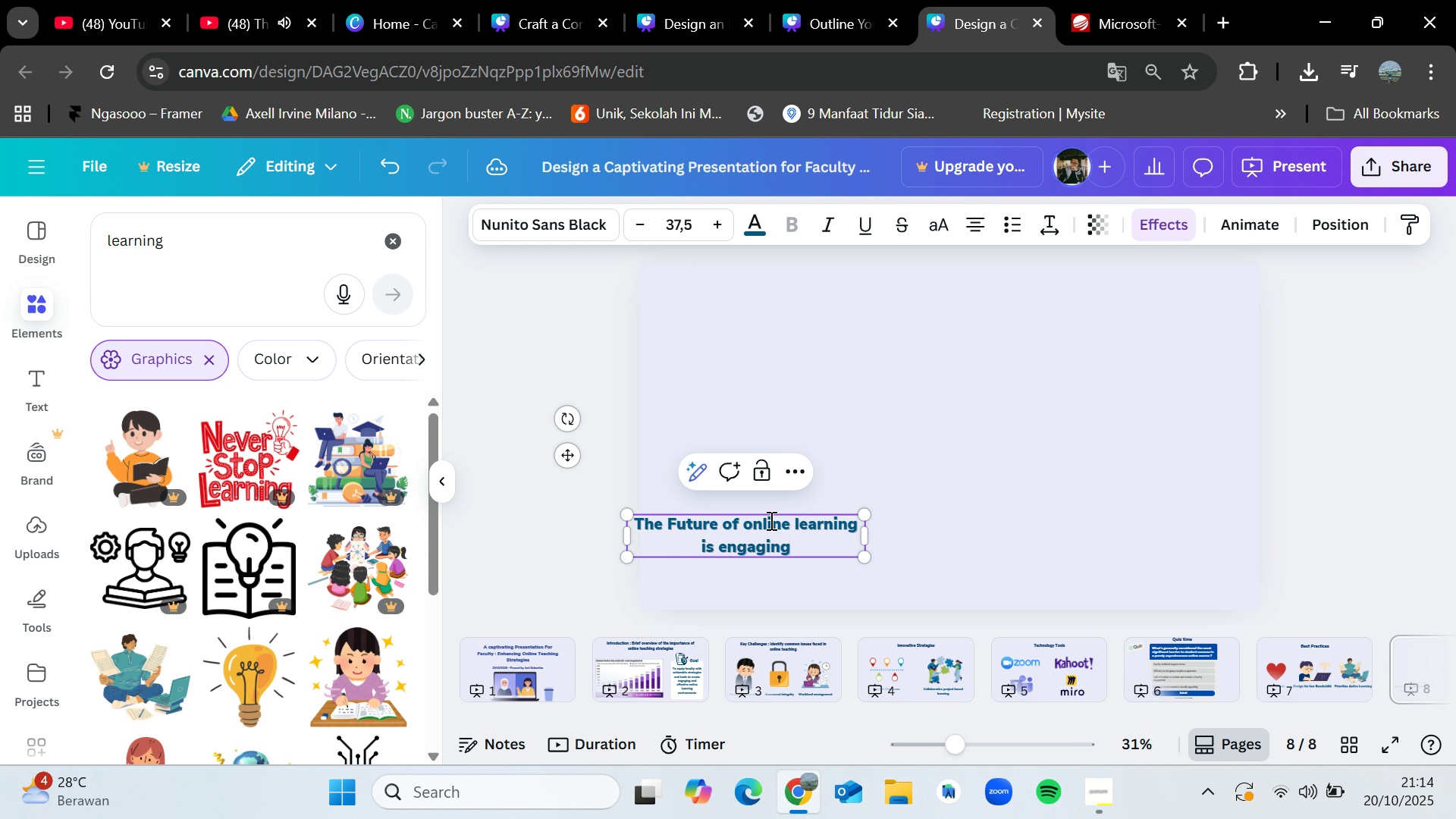 
type( and iten)
key(Backspace)
key(Backspace)
type(en)
key(Backspace)
key(Backspace)
key(Backspace)
type(ntentional)
 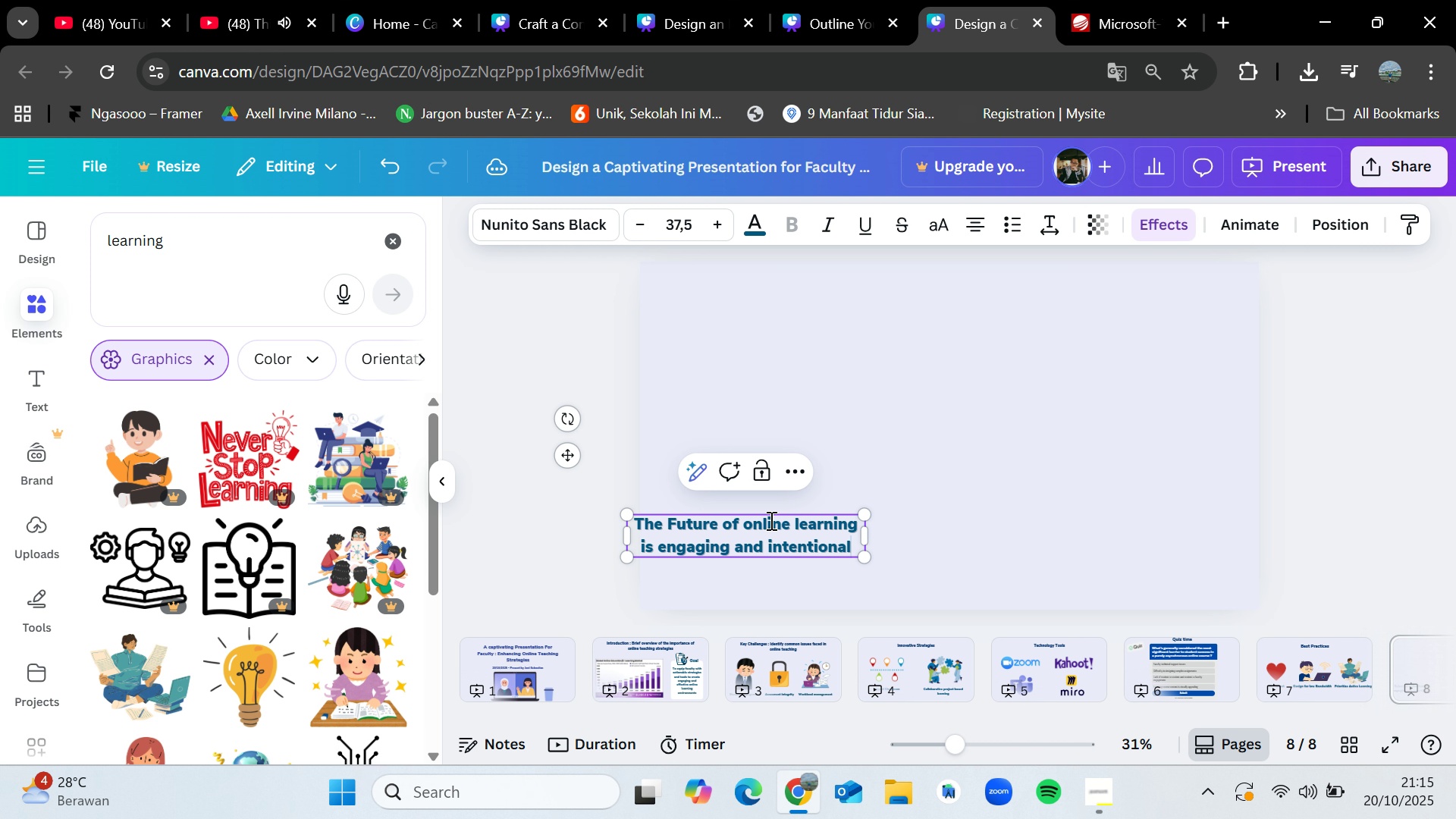 
left_click([927, 494])
 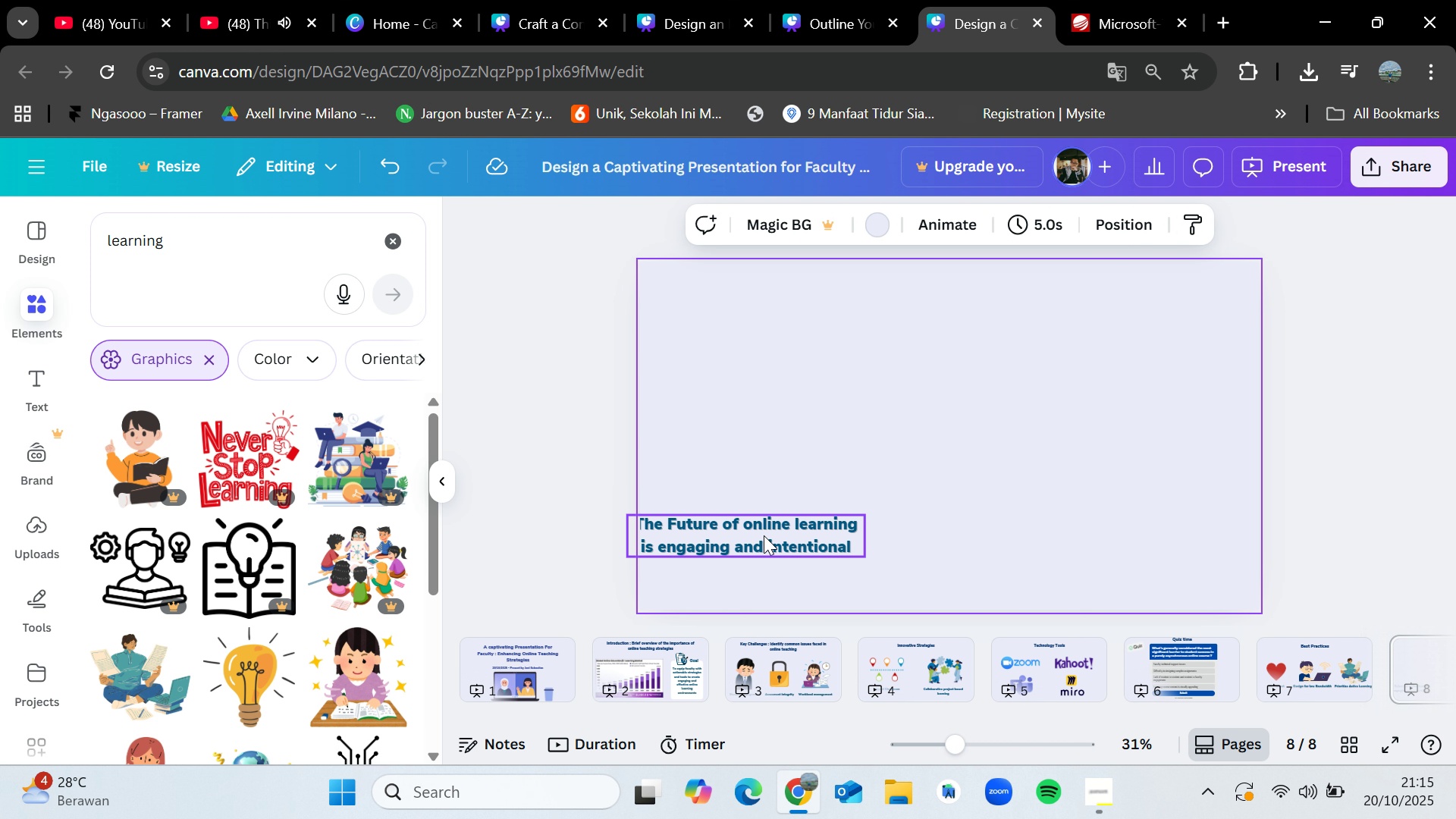 
left_click_drag(start_coordinate=[763, 535], to_coordinate=[821, 460])
 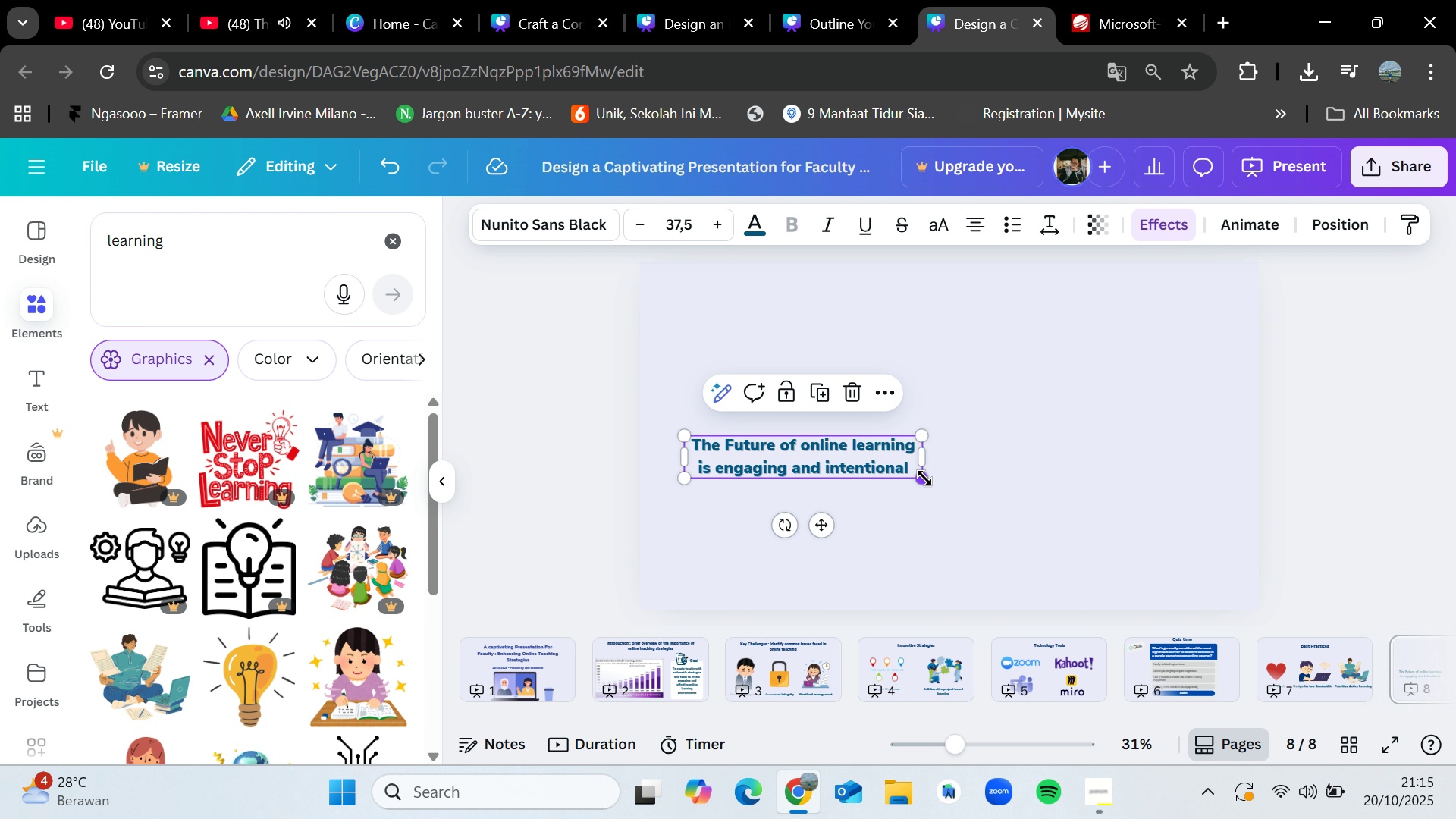 
left_click_drag(start_coordinate=[924, 478], to_coordinate=[1006, 513])
 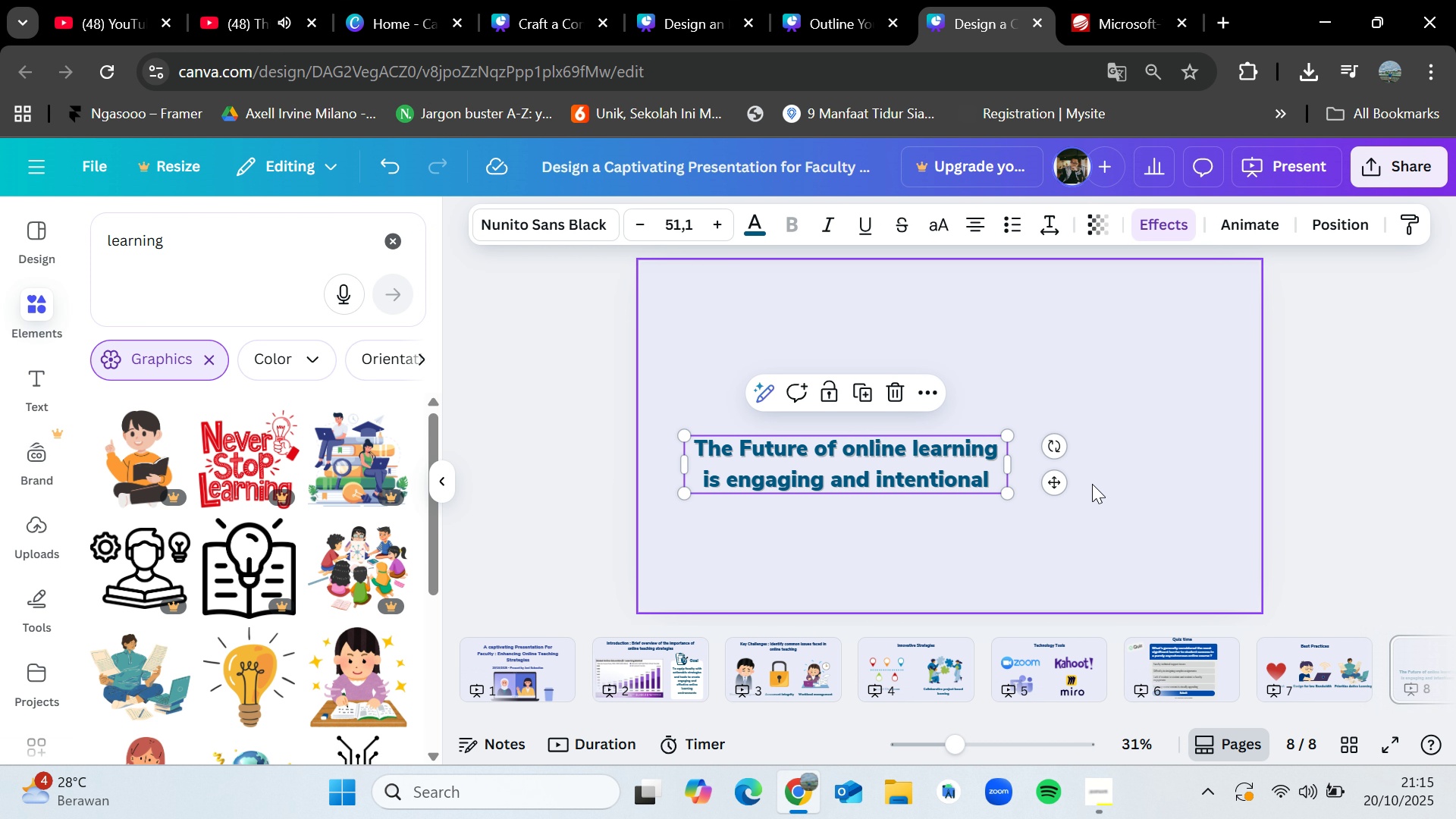 
left_click([1093, 482])
 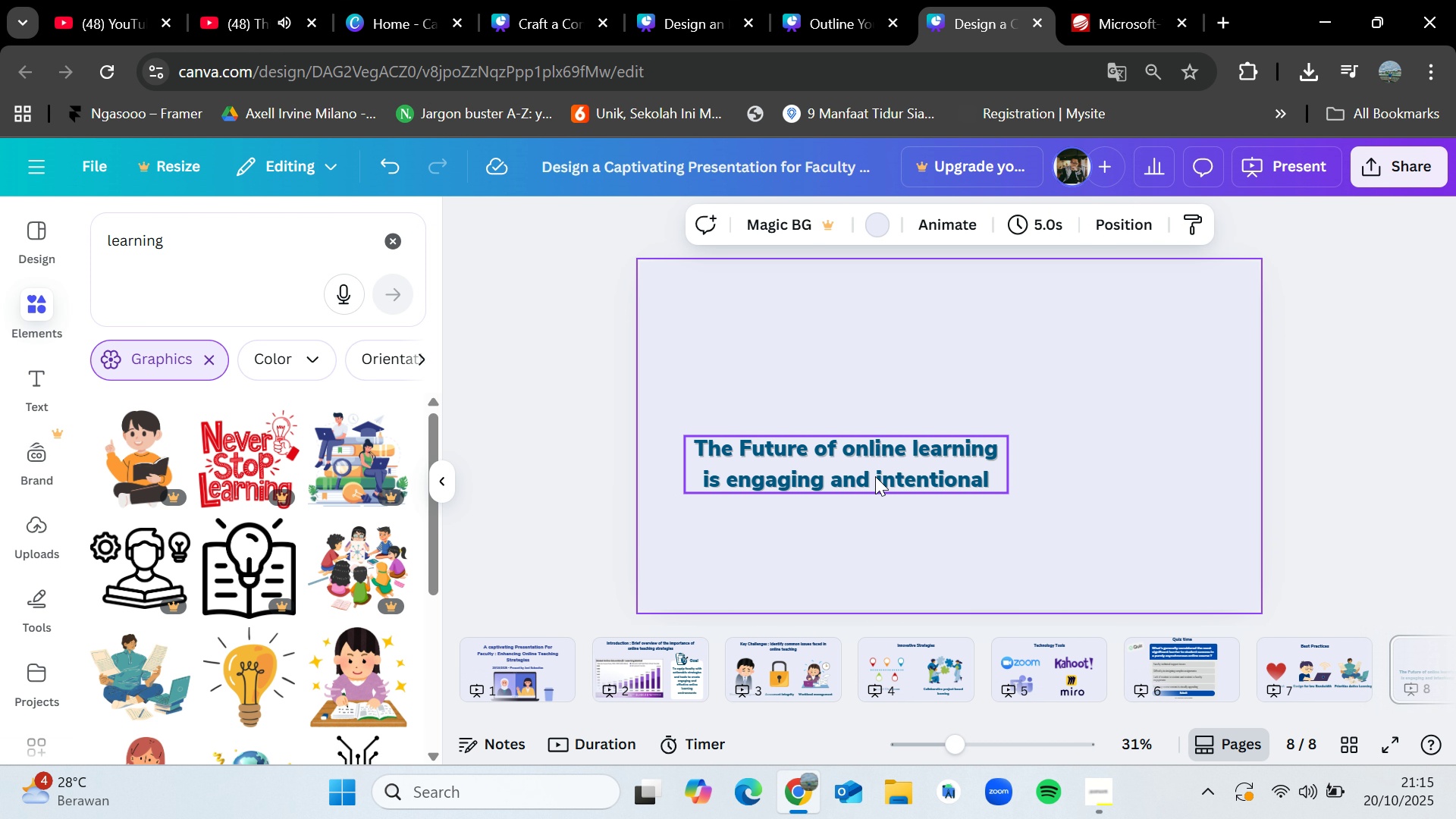 
left_click_drag(start_coordinate=[875, 475], to_coordinate=[858, 457])
 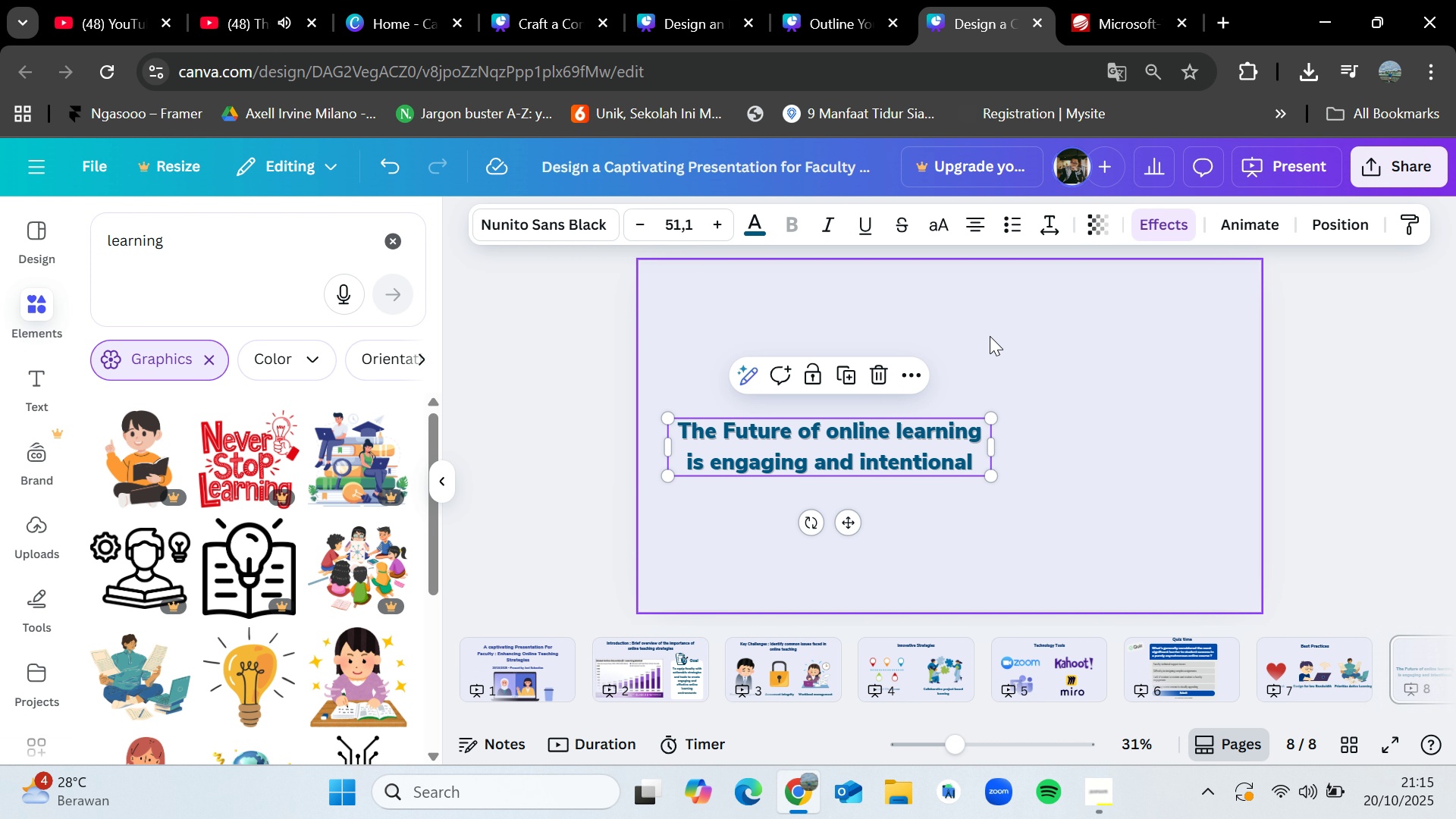 
left_click([990, 336])
 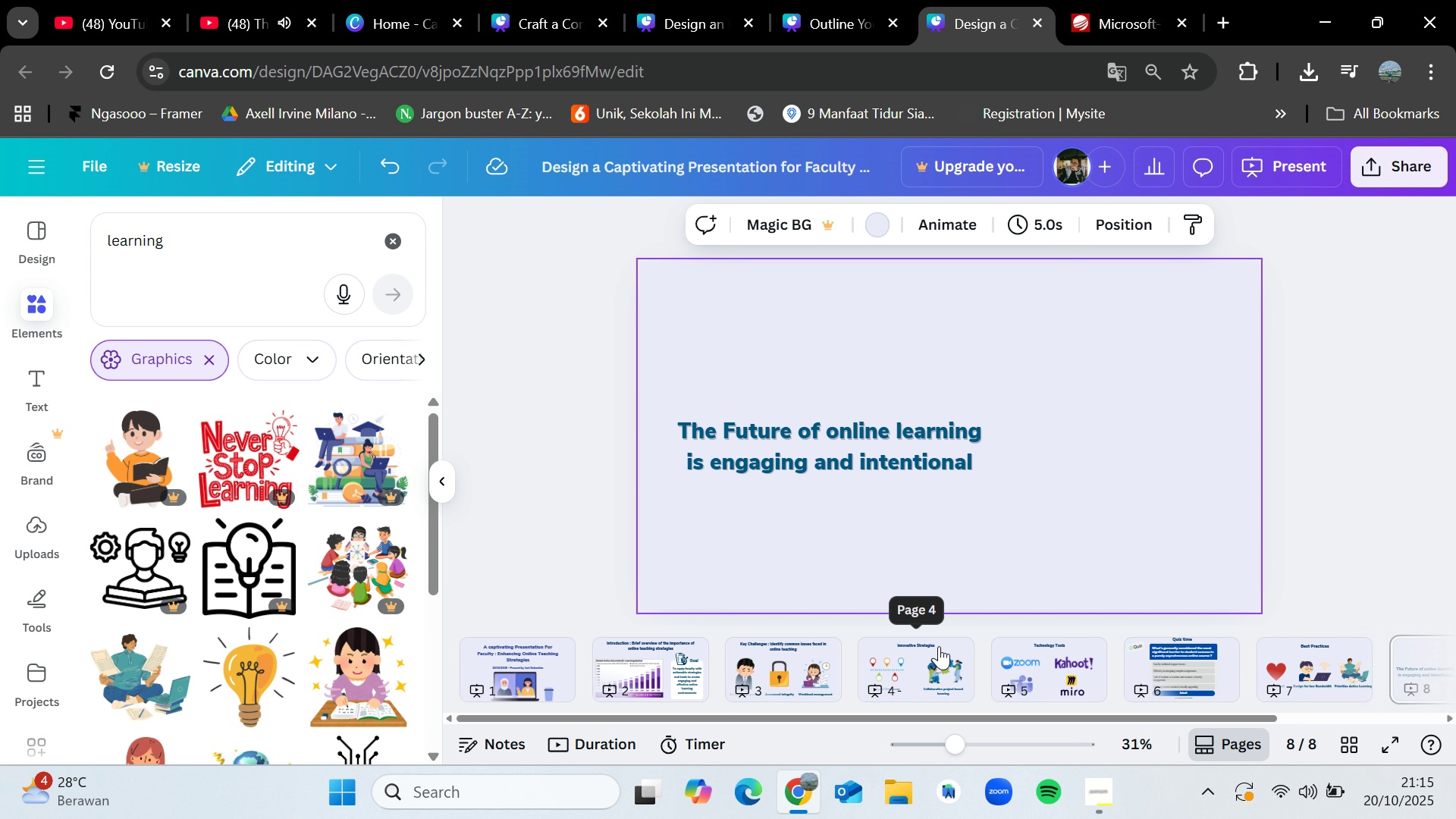 
mouse_move([583, 659])
 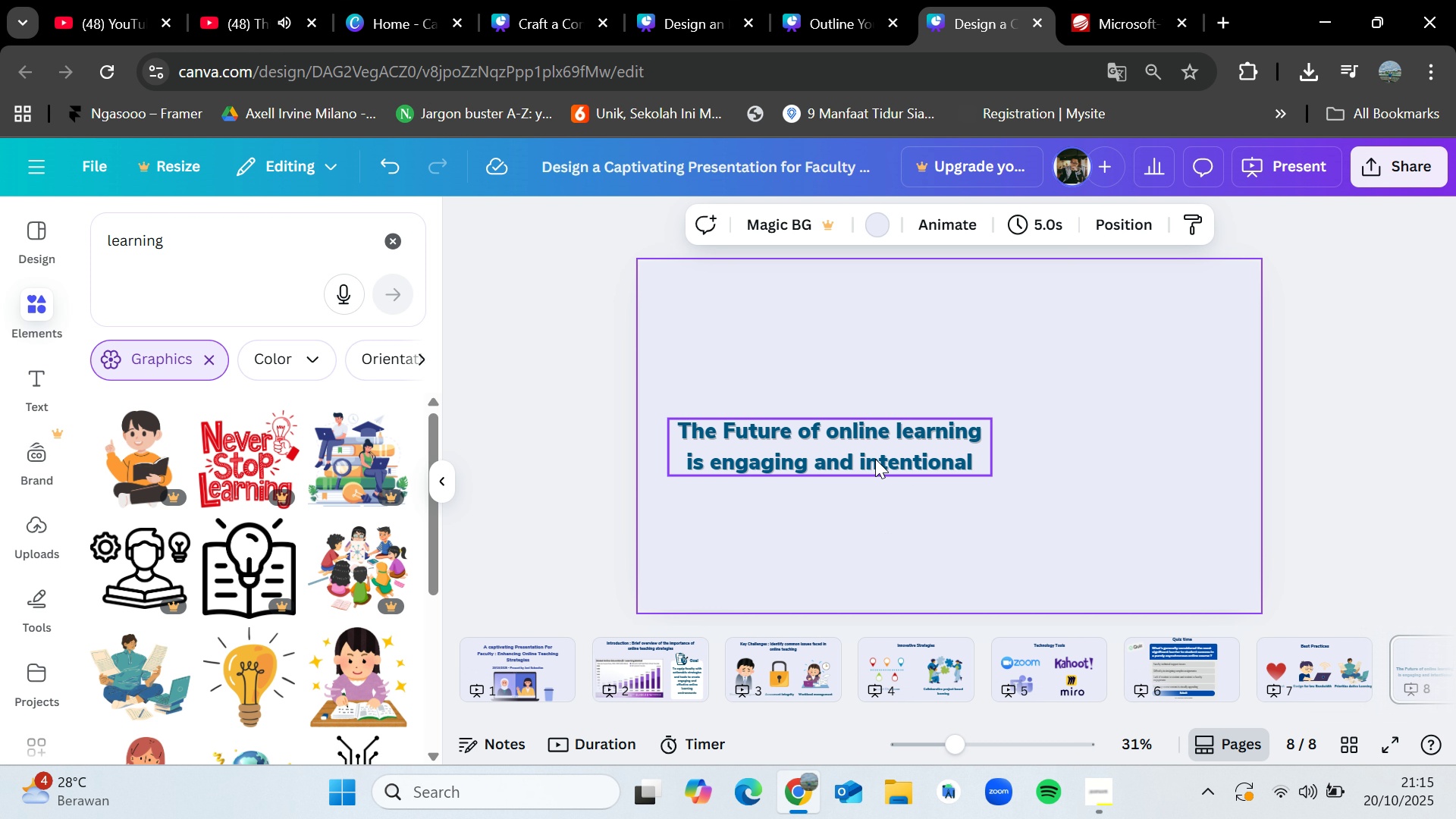 
left_click([876, 457])
 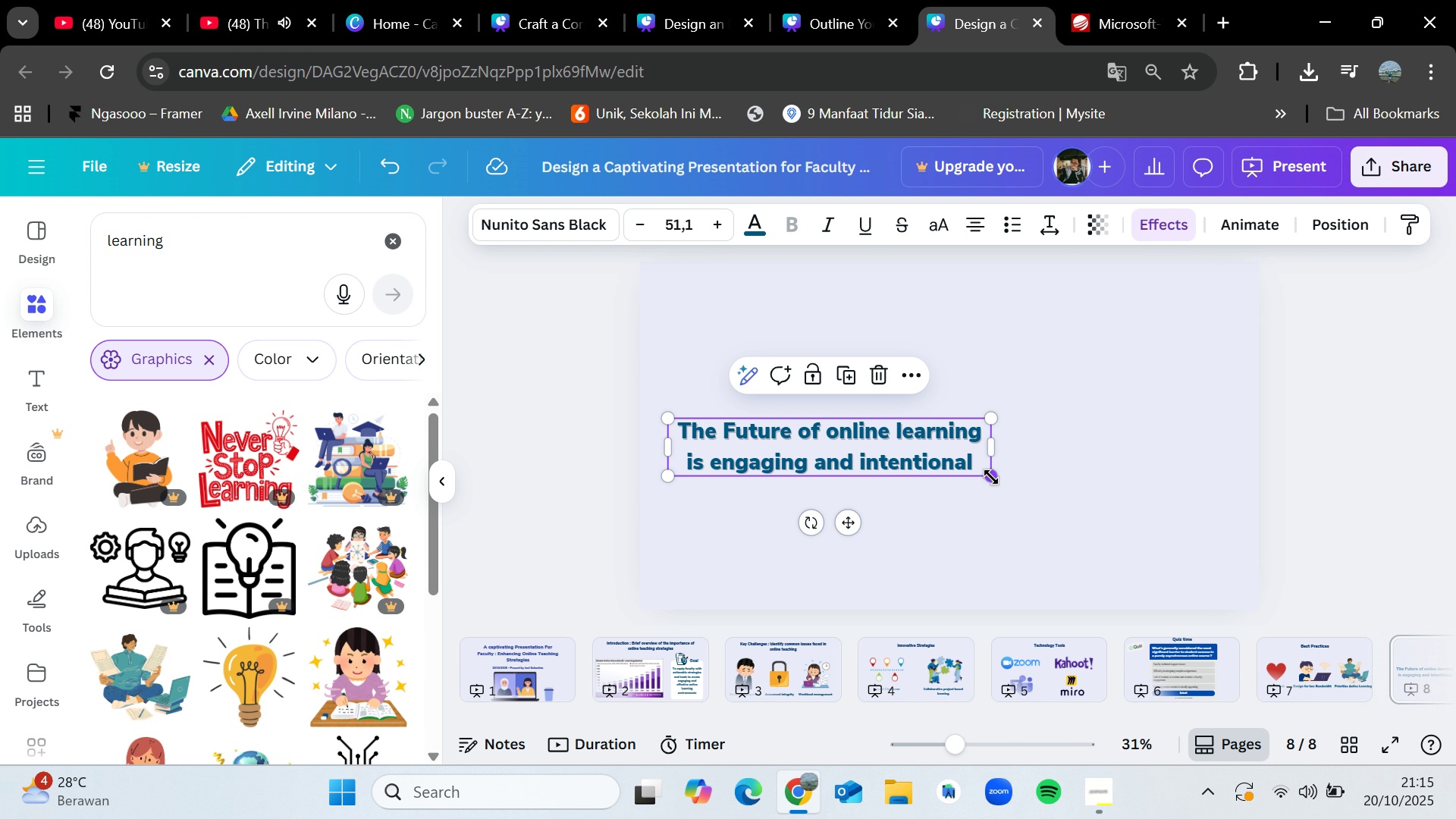 
left_click_drag(start_coordinate=[991, 477], to_coordinate=[950, 460])
 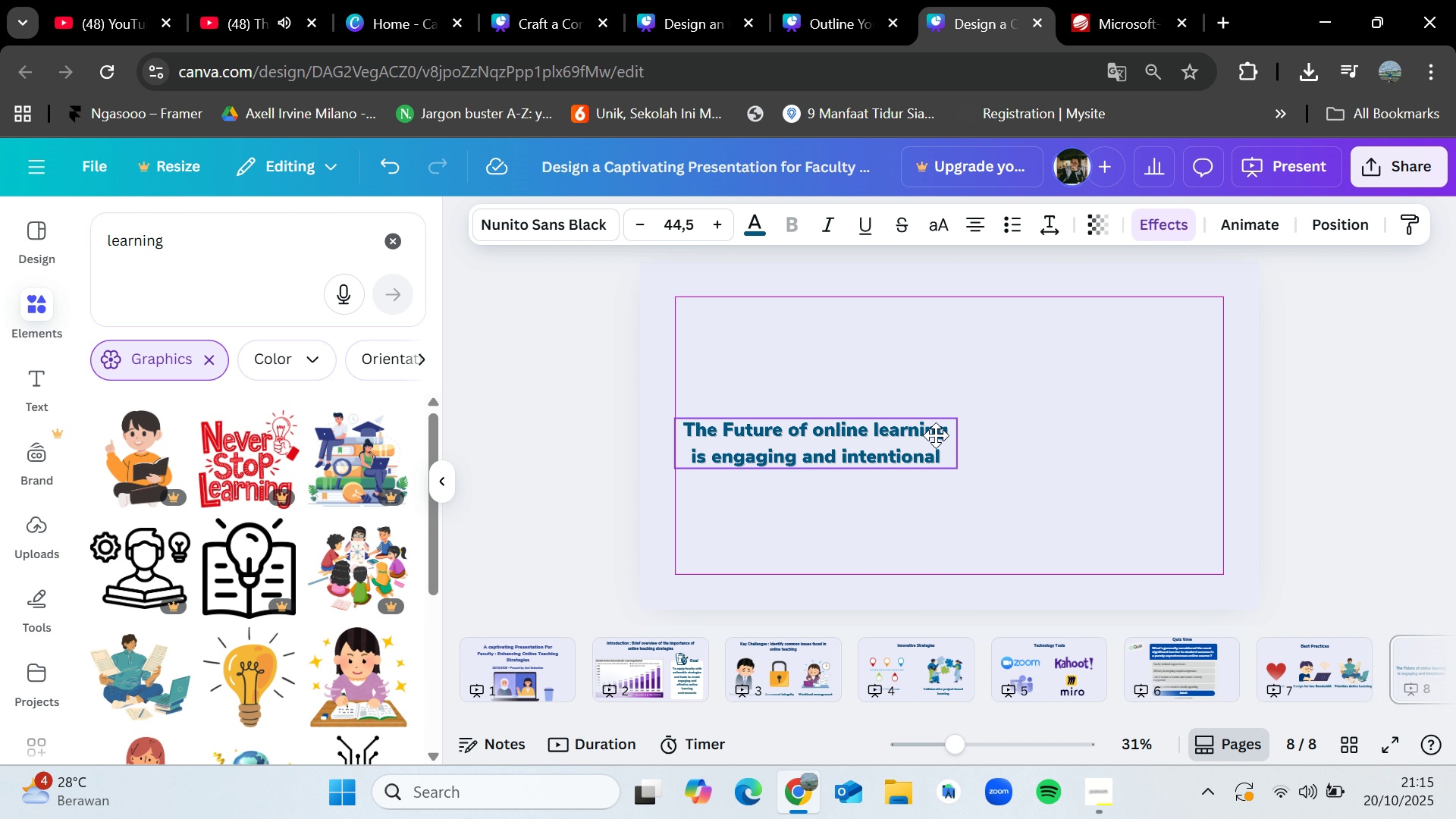 
left_click_drag(start_coordinate=[867, 442], to_coordinate=[1156, 449])
 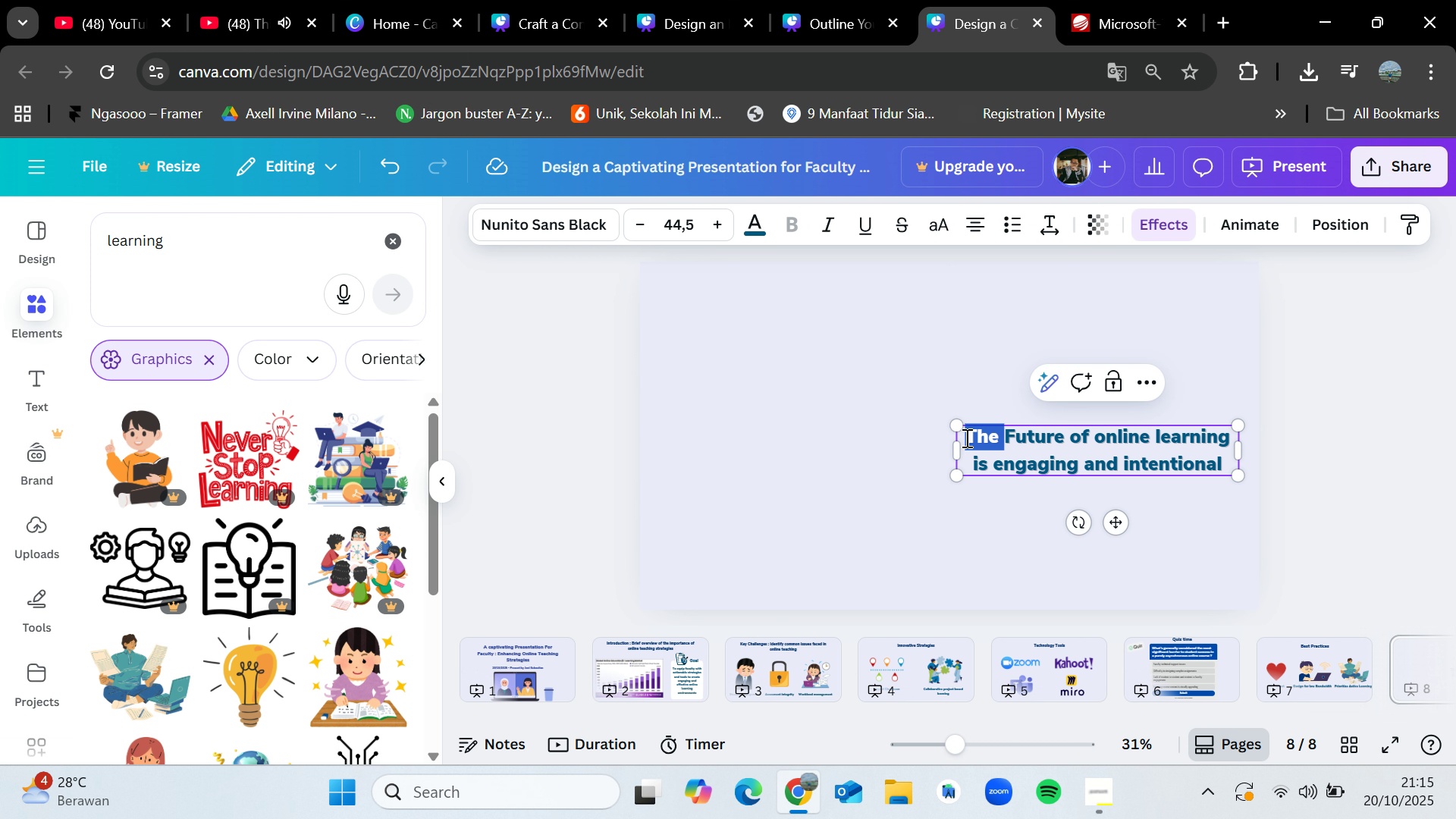 
double_click([965, 438])
 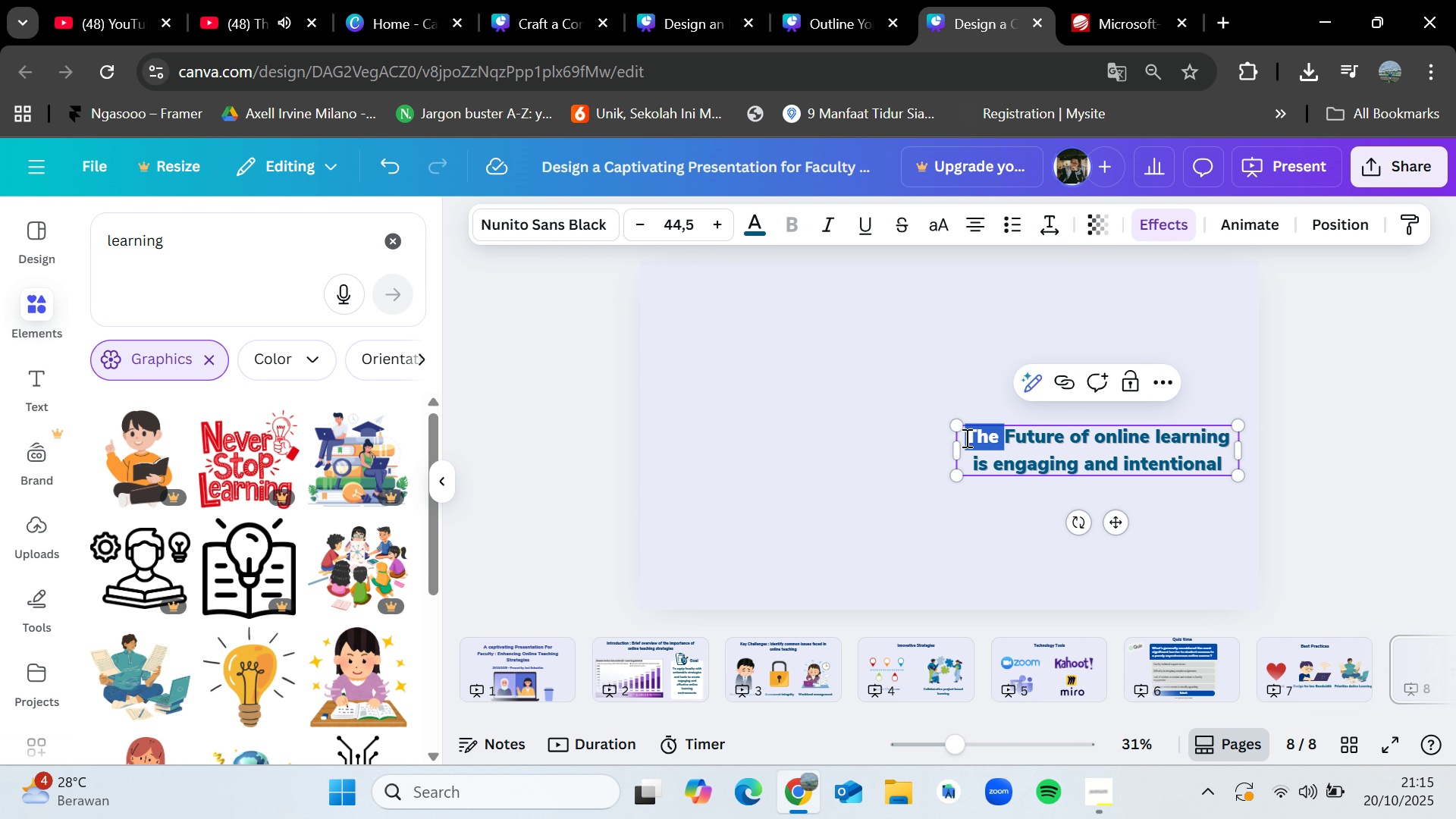 
triple_click([965, 438])
 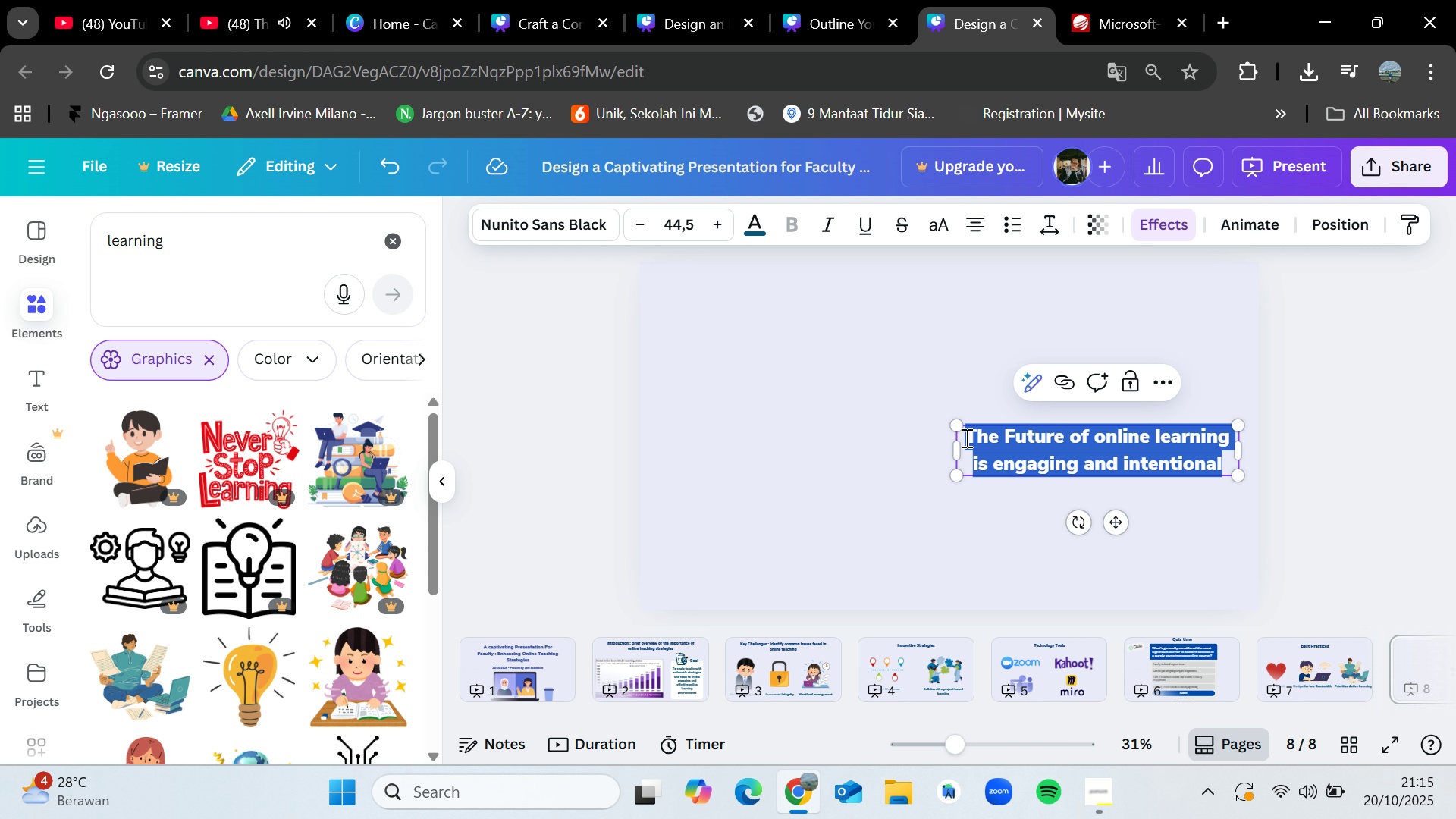 
triple_click([965, 438])
 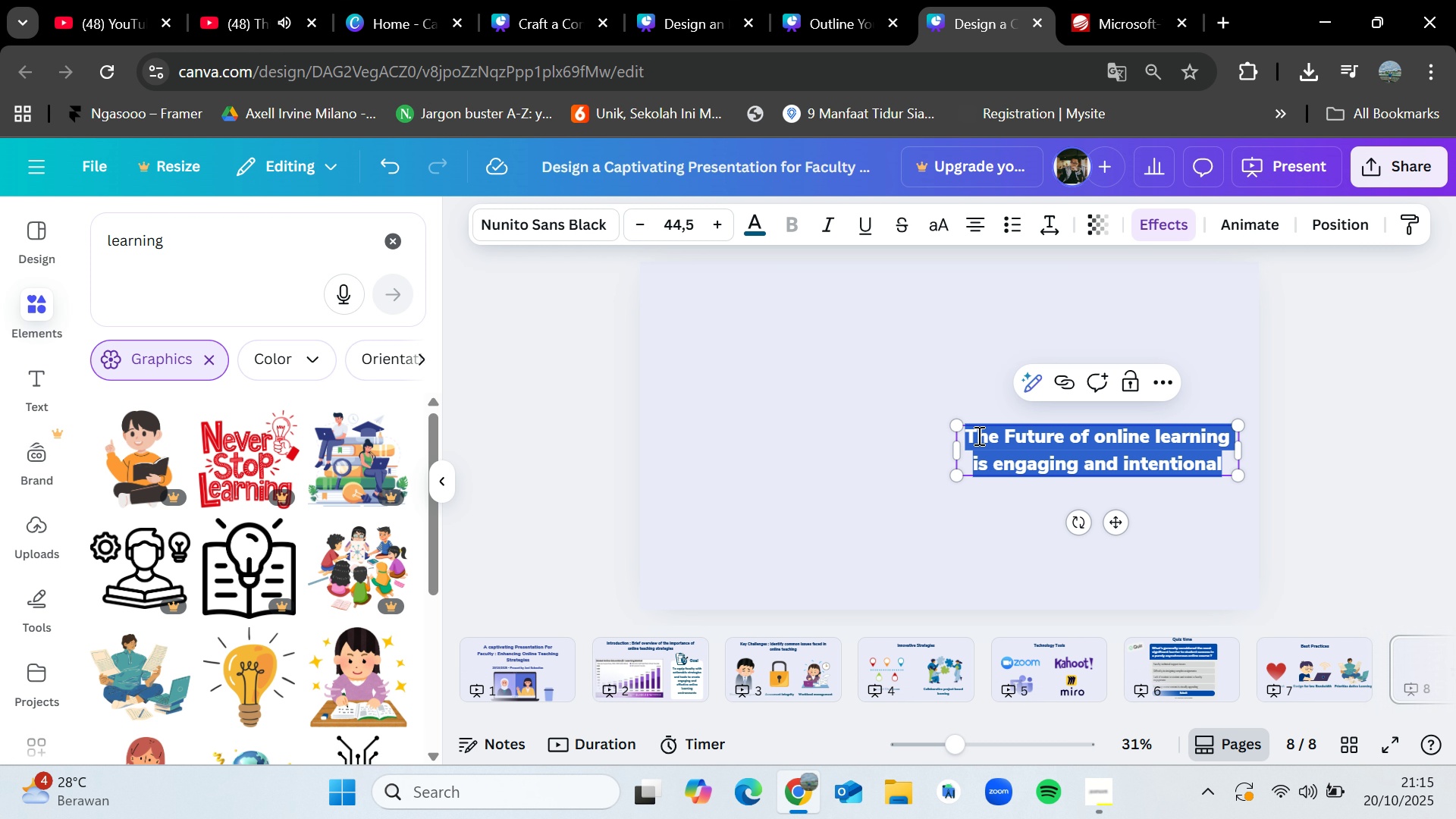 
left_click([979, 435])
 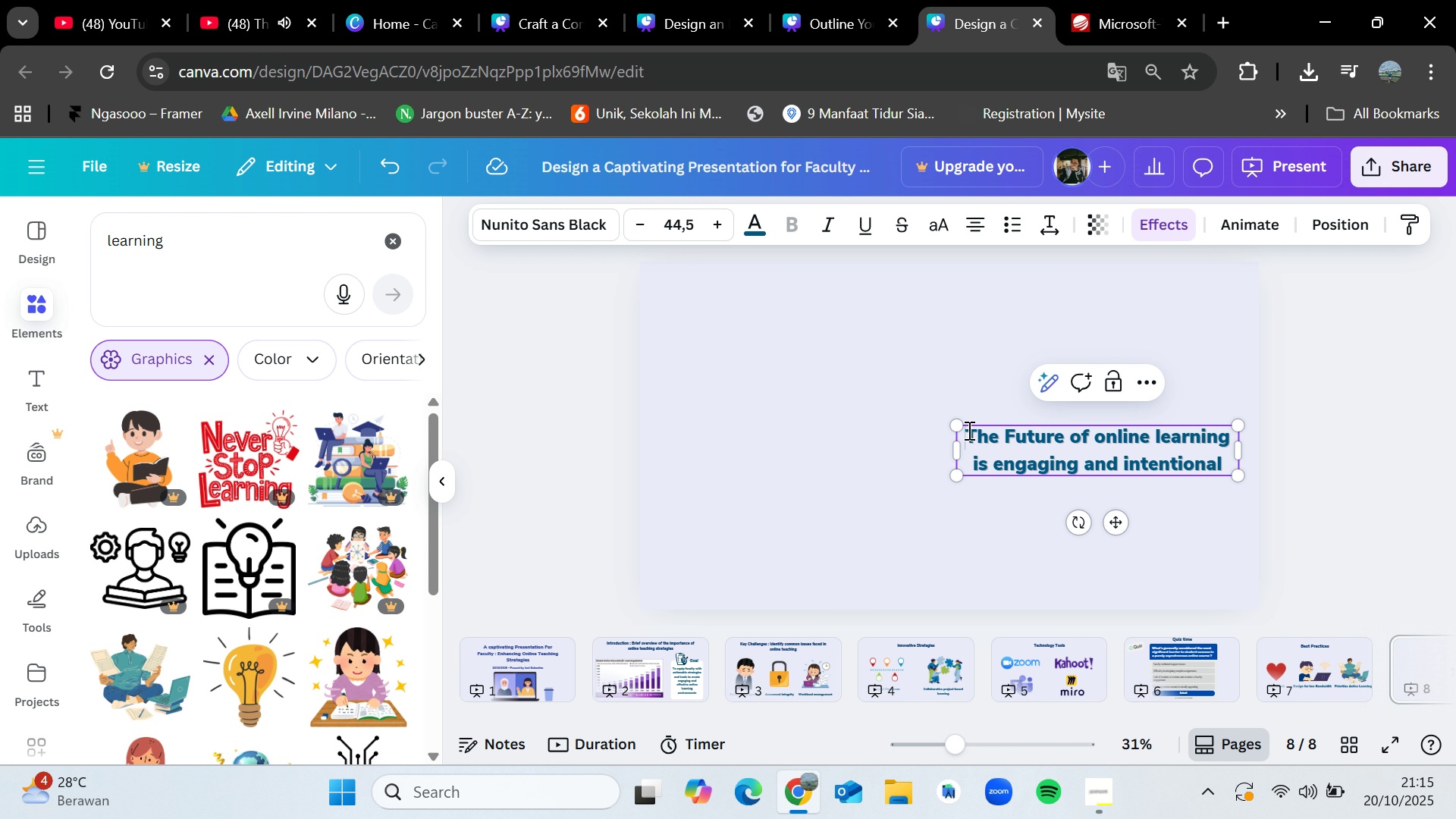 
left_click([968, 430])
 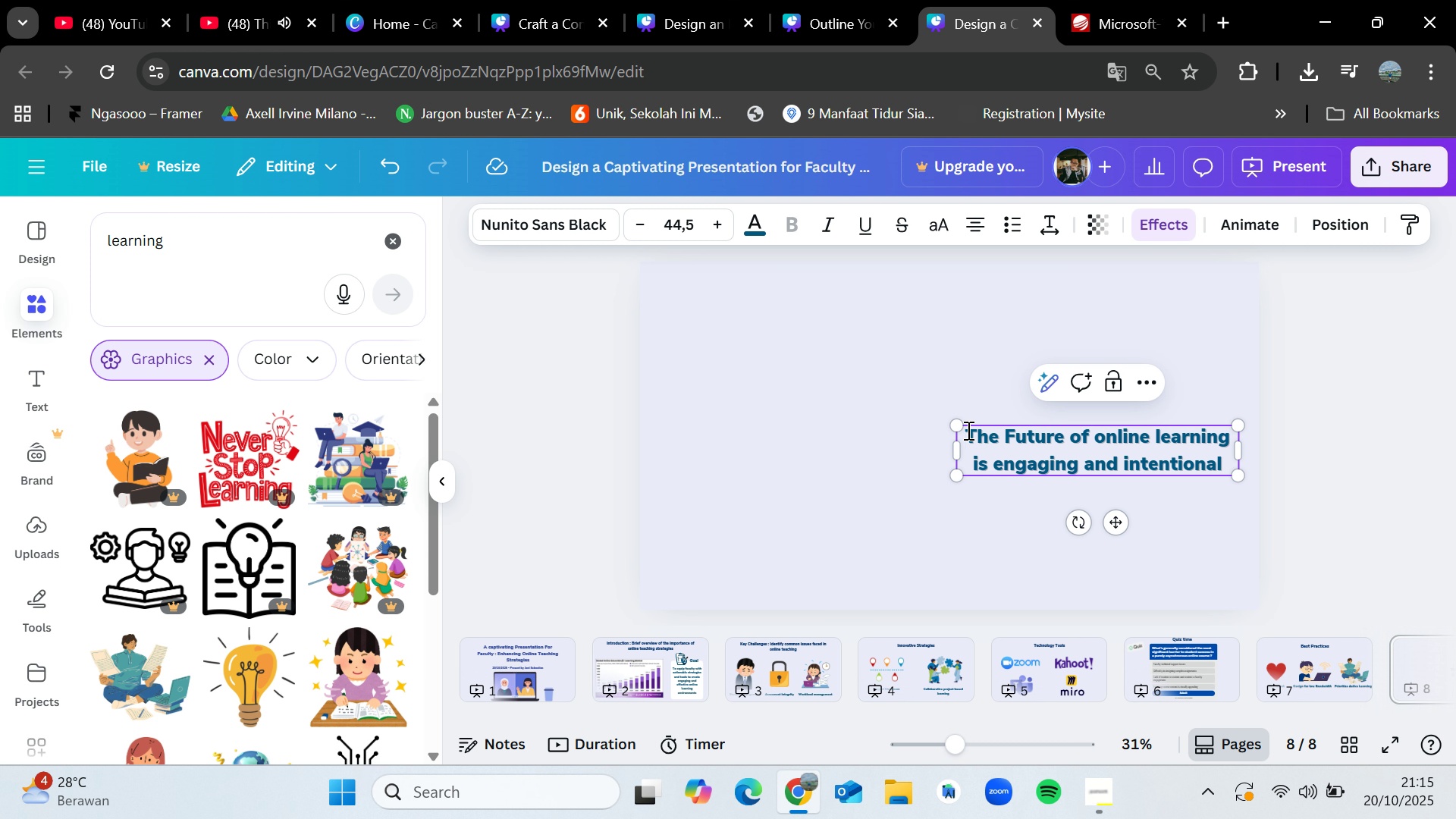 
key(Shift+Quote)
 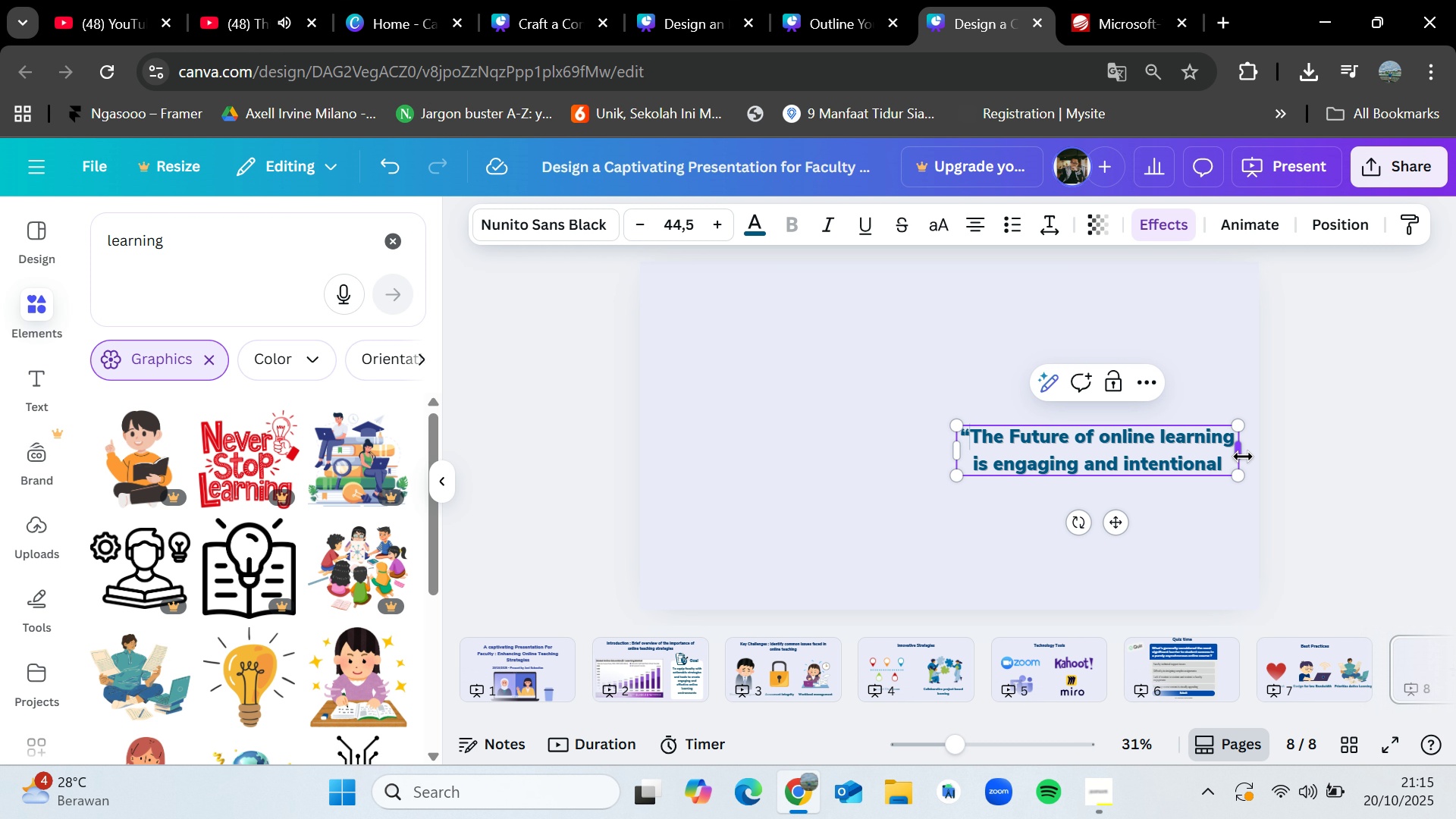 
left_click([1228, 464])
 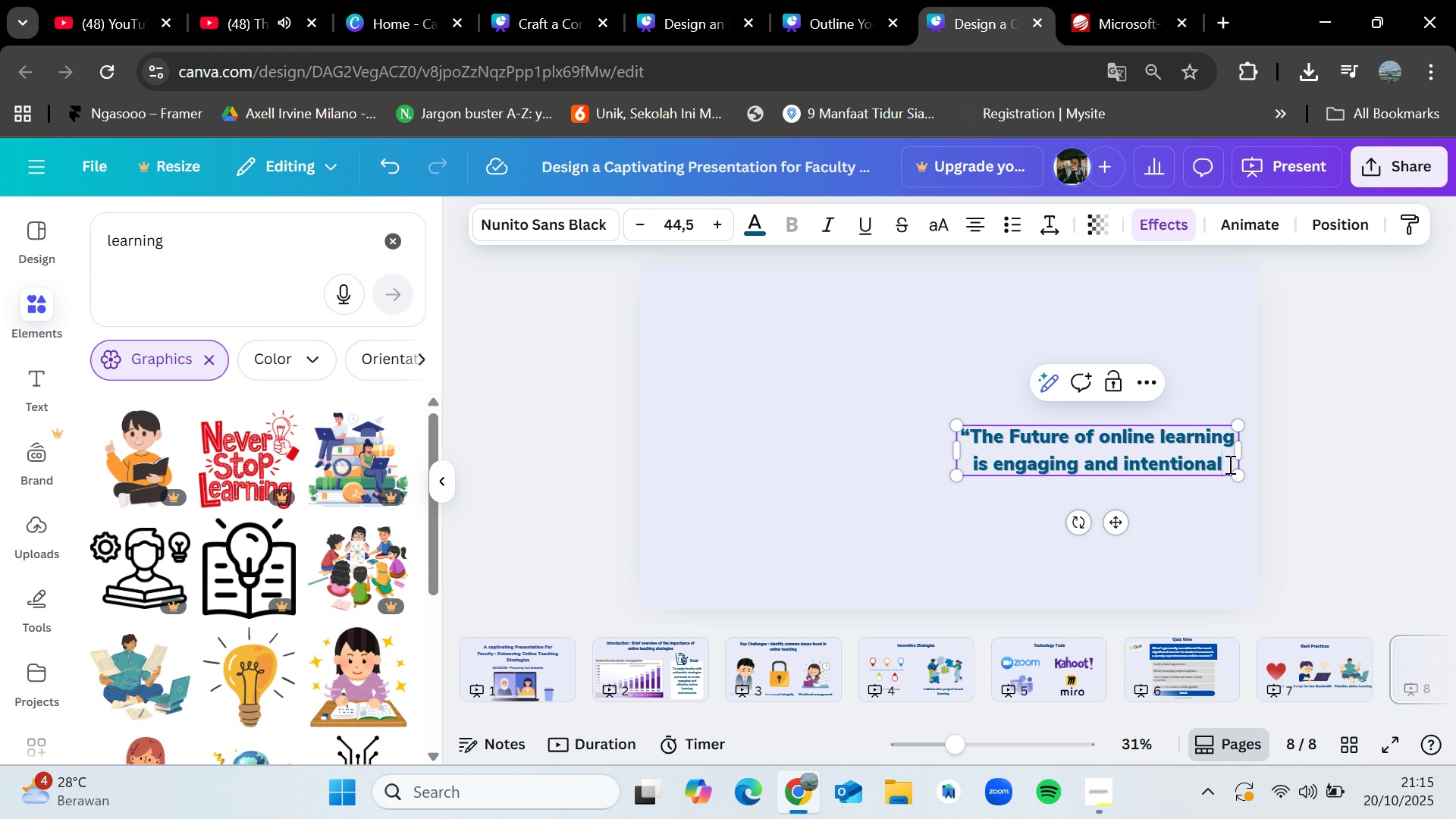 
key(Shift+Quote)
 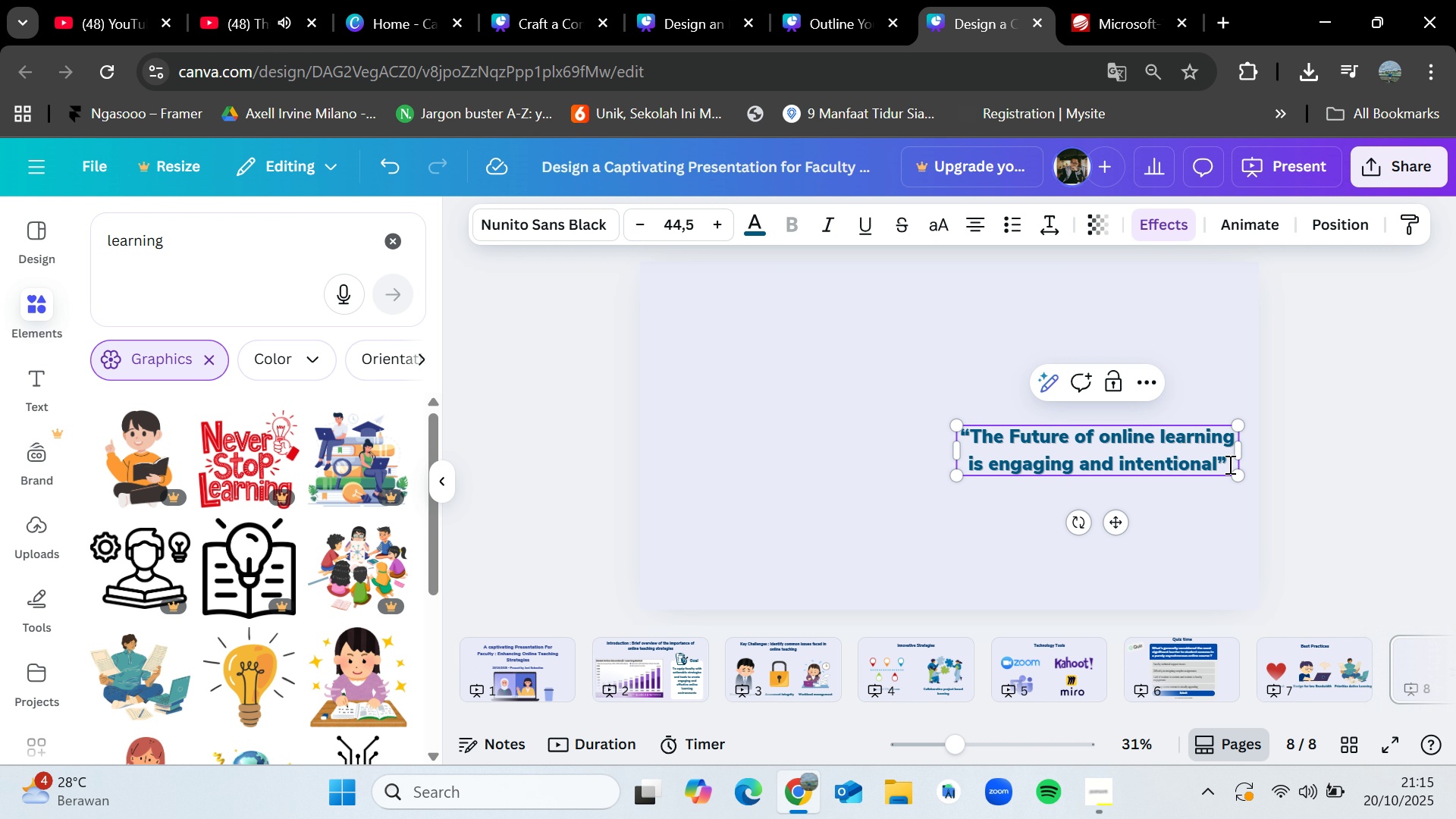 
left_click([1367, 393])
 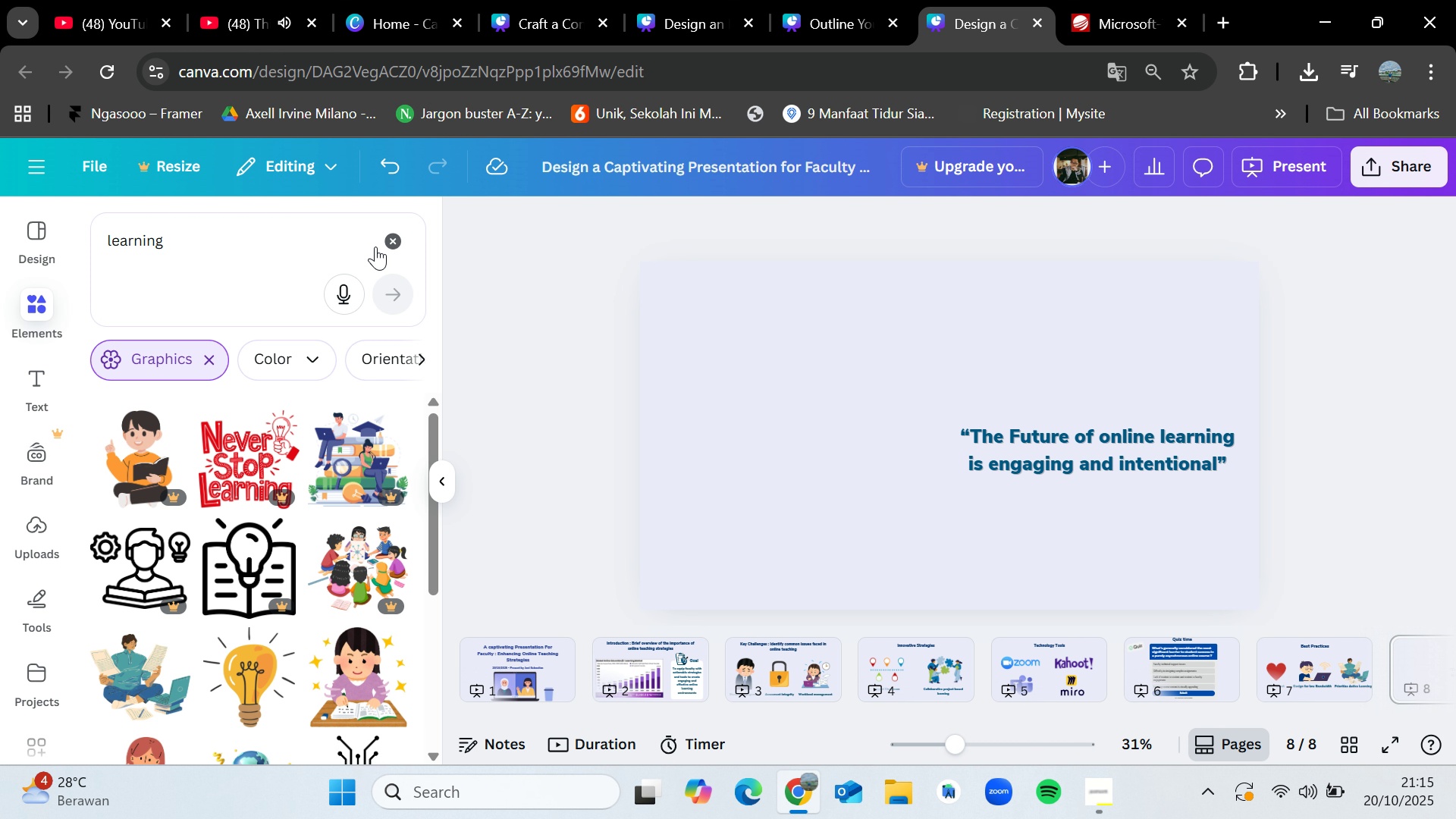 
left_click([394, 248])
 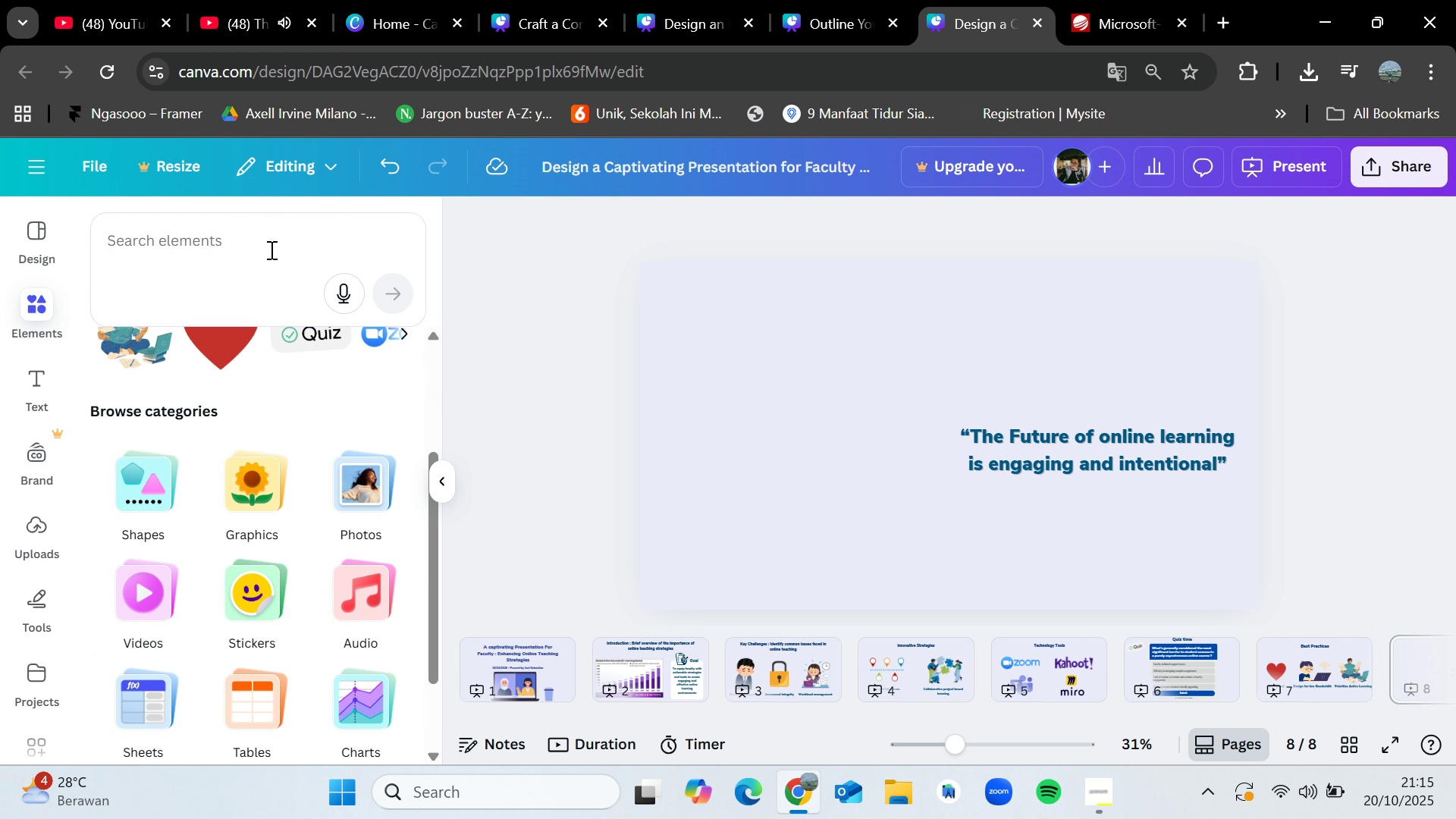 
left_click([270, 249])
 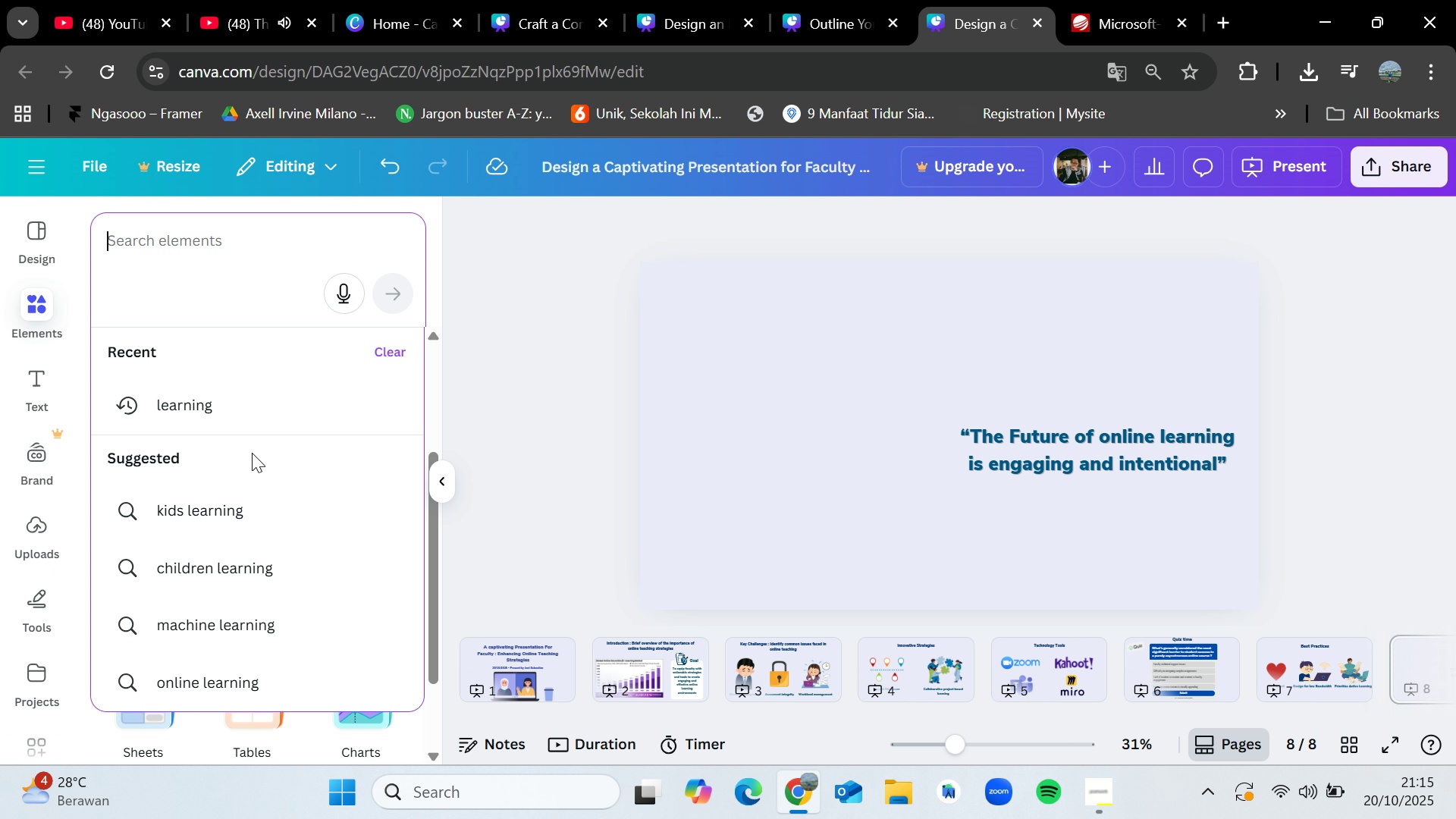 
left_click([249, 674])
 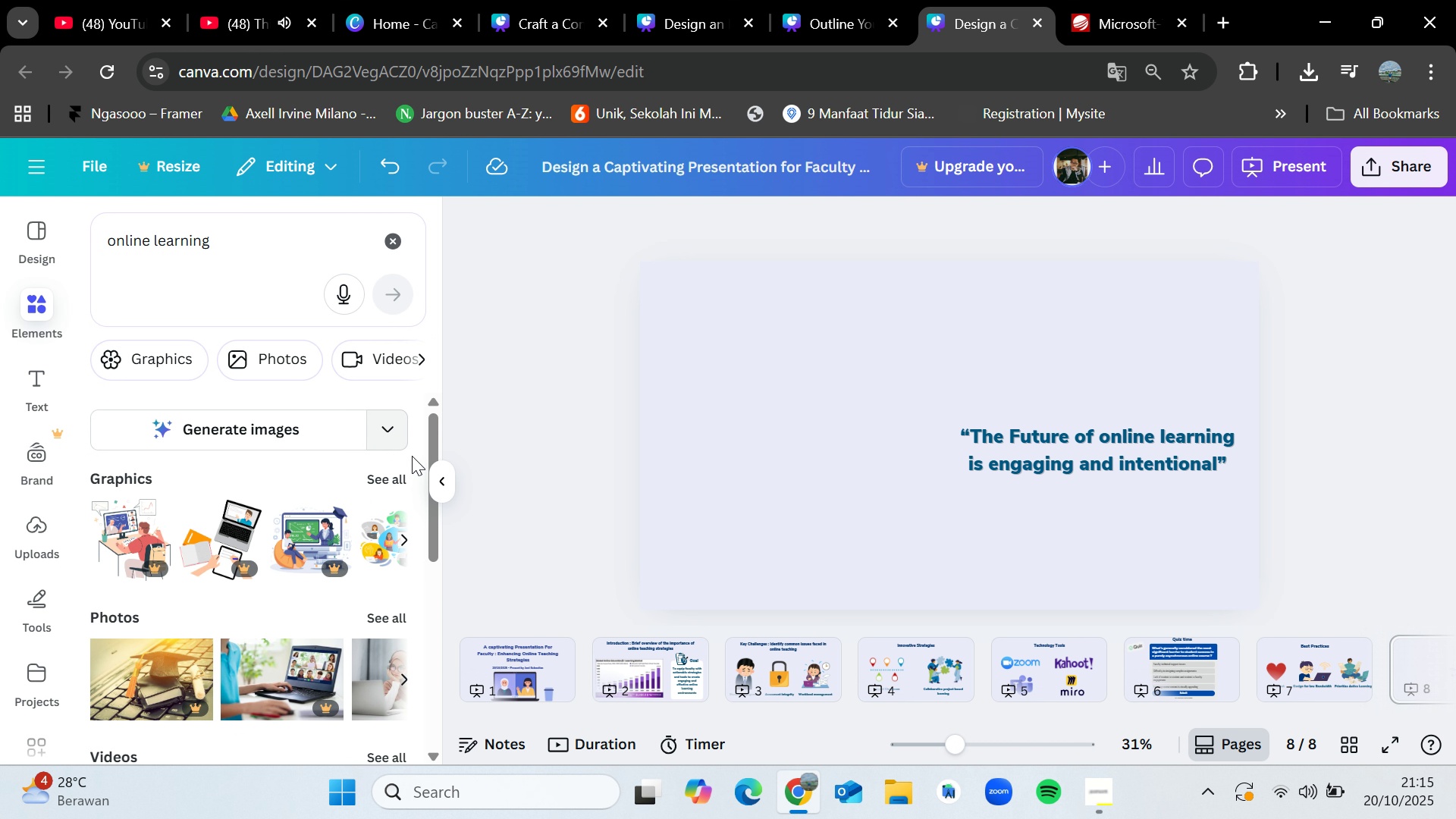 
left_click([398, 477])
 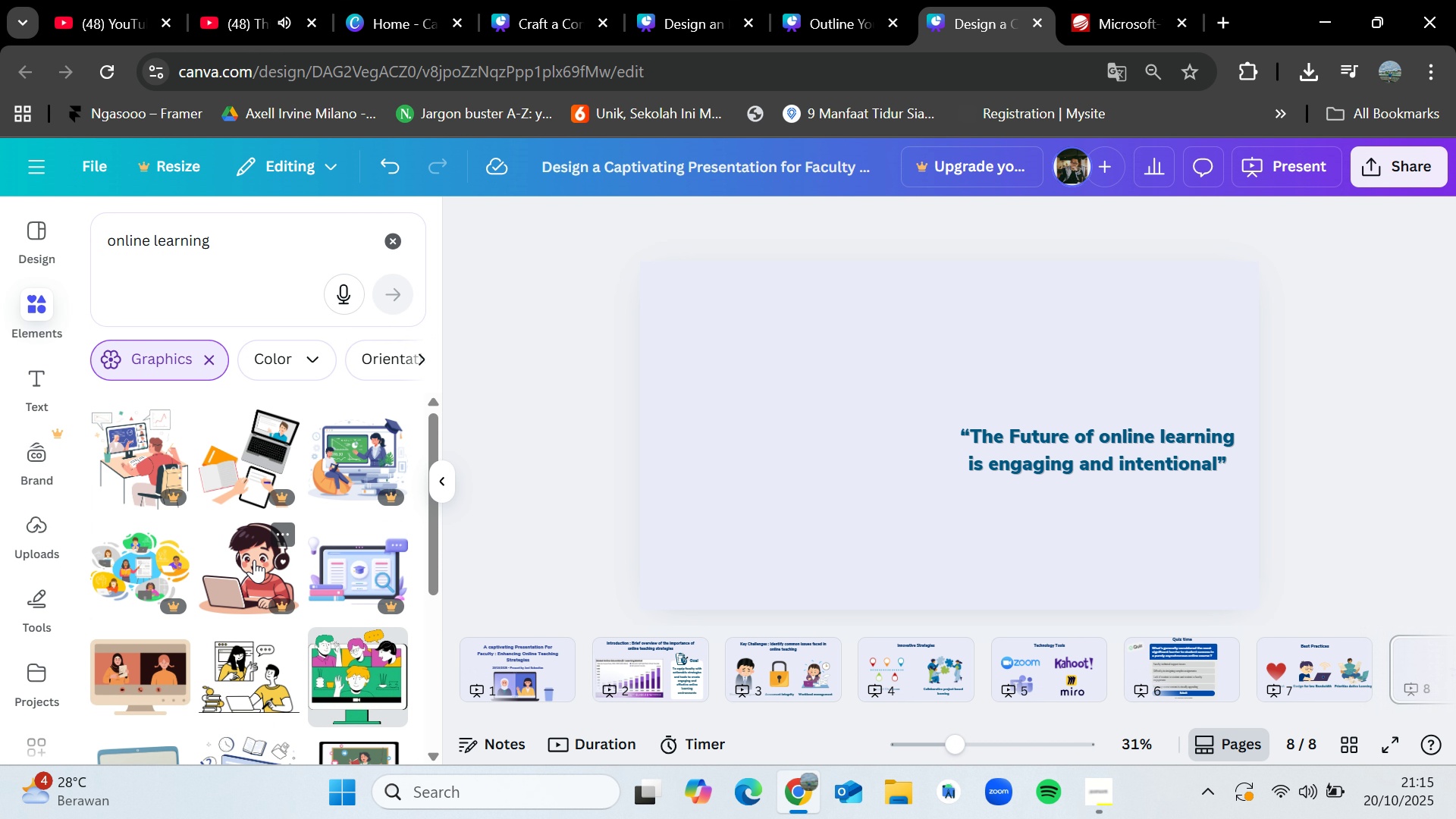 
scroll: coordinate [262, 569], scroll_direction: down, amount: 1.0
 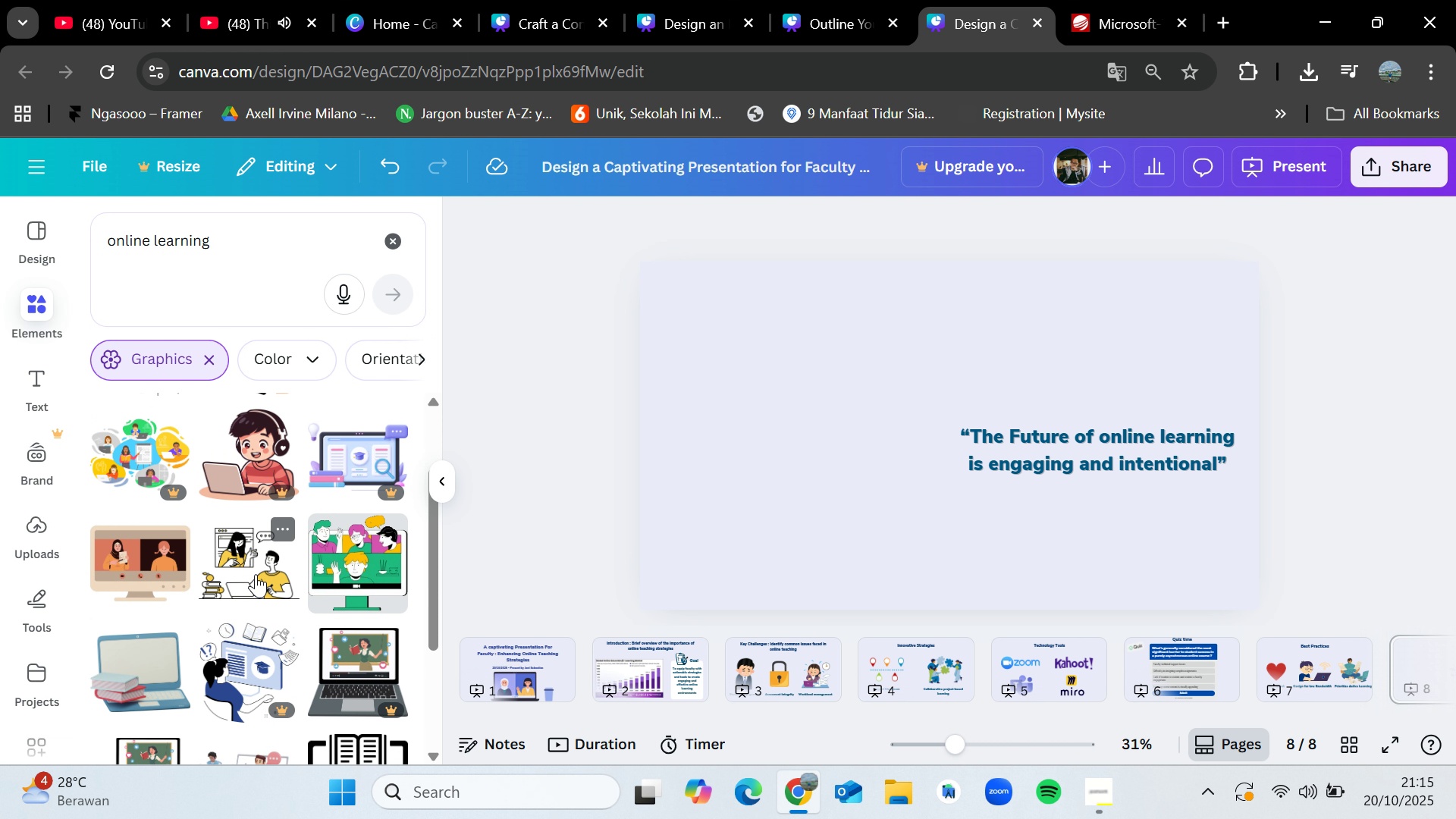 
left_click_drag(start_coordinate=[252, 574], to_coordinate=[1025, 344])
 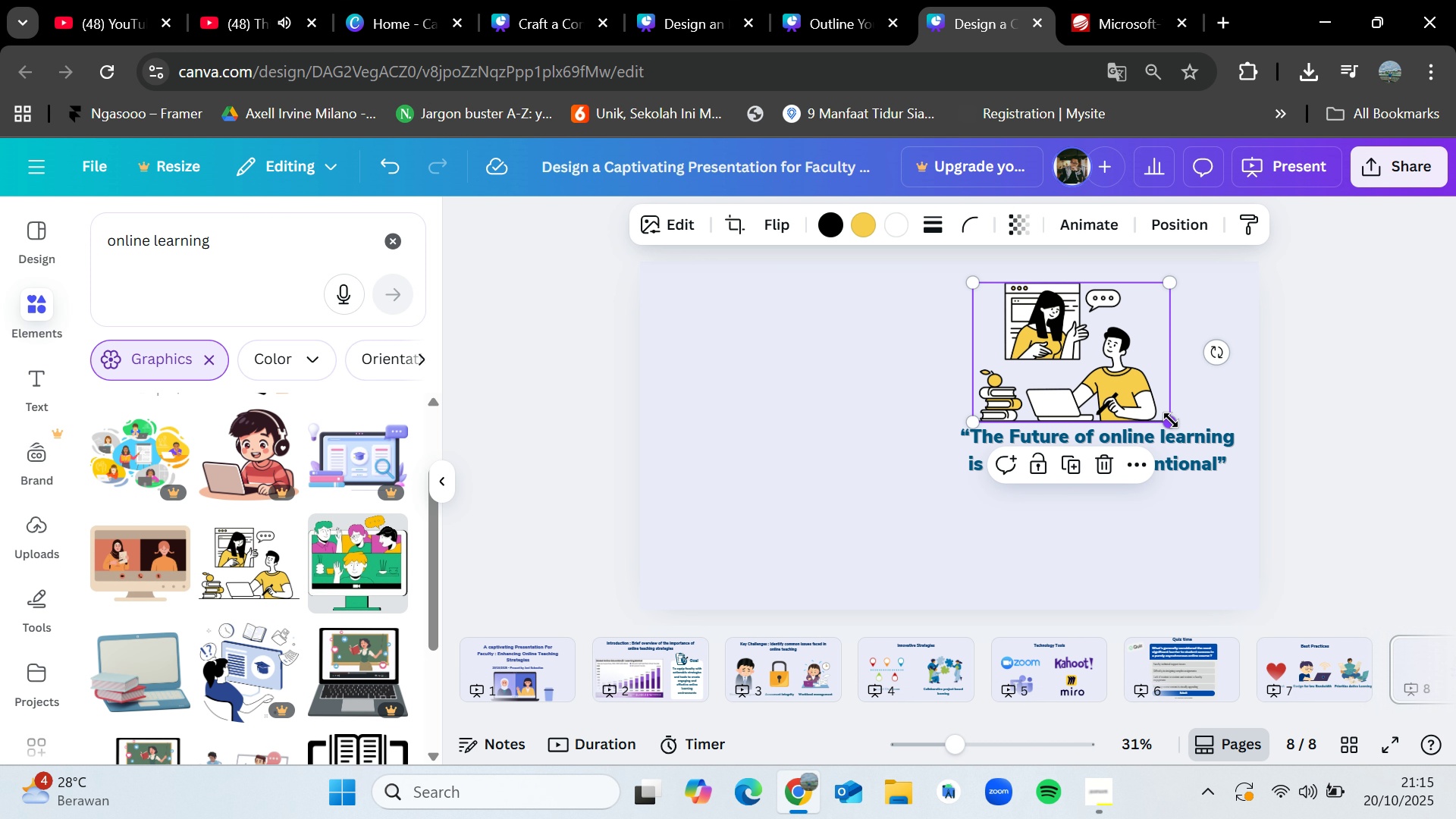 
left_click_drag(start_coordinate=[1171, 420], to_coordinate=[1150, 399])
 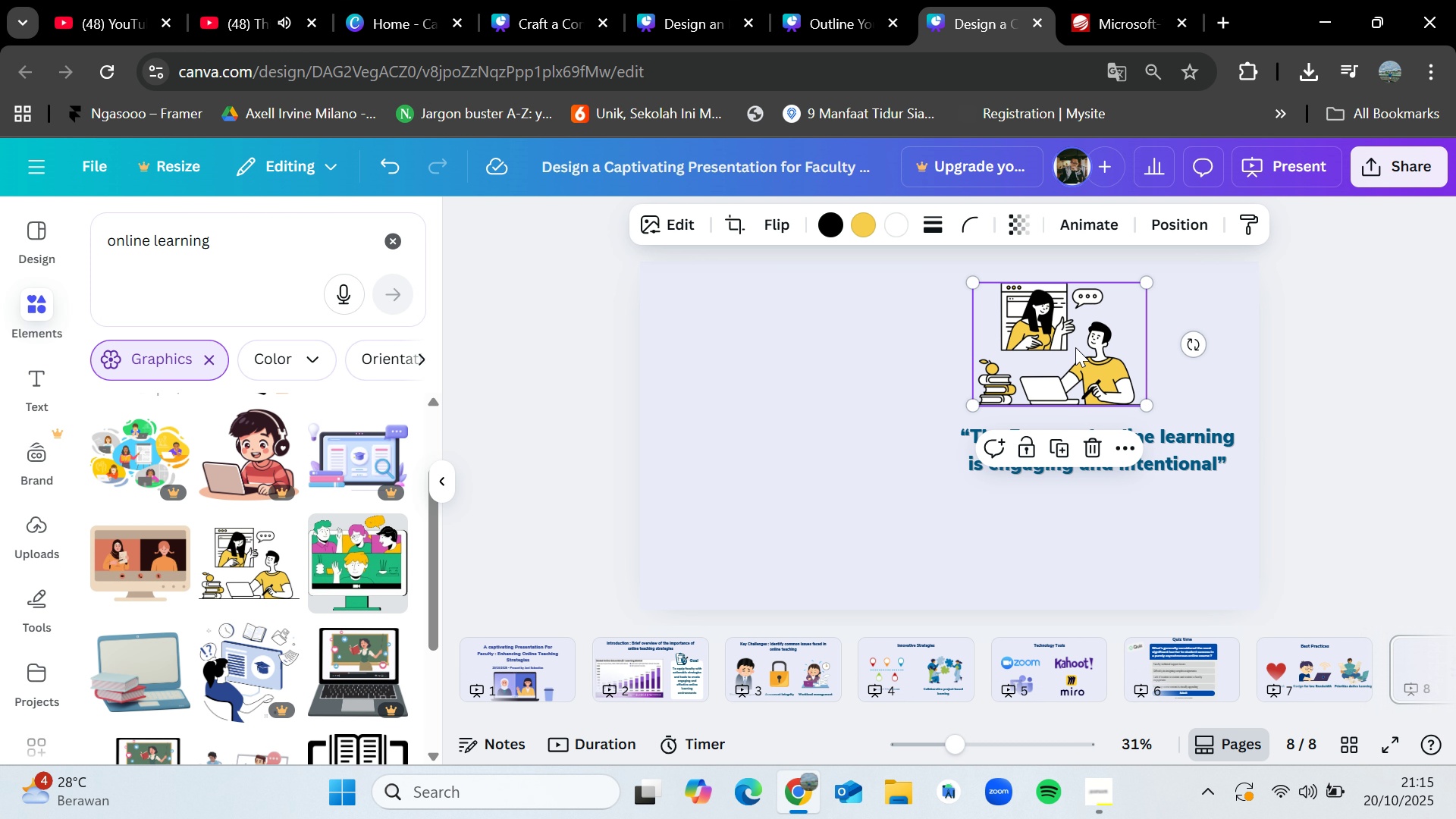 
left_click_drag(start_coordinate=[1075, 347], to_coordinate=[1112, 360])
 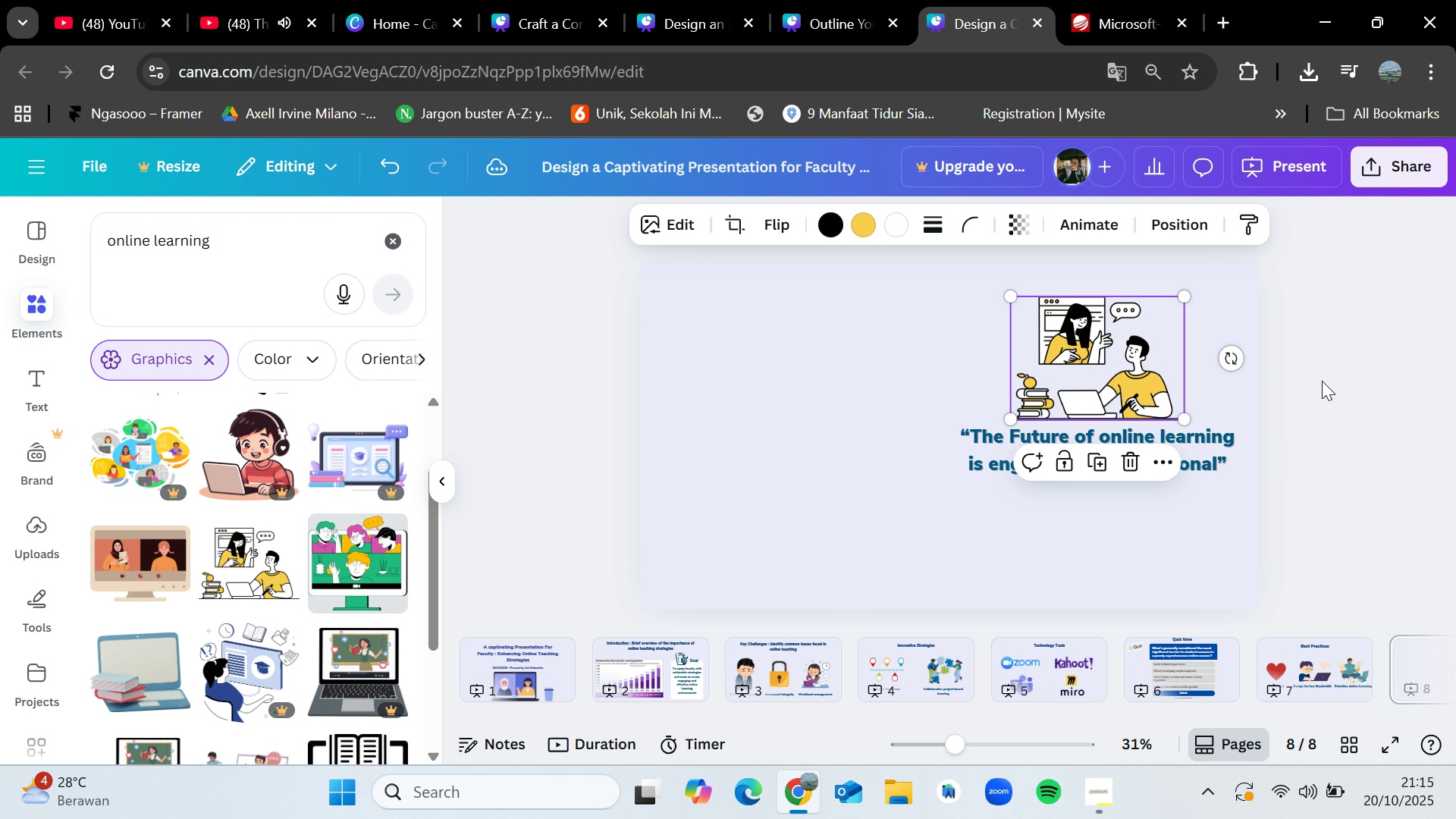 
left_click([1323, 381])
 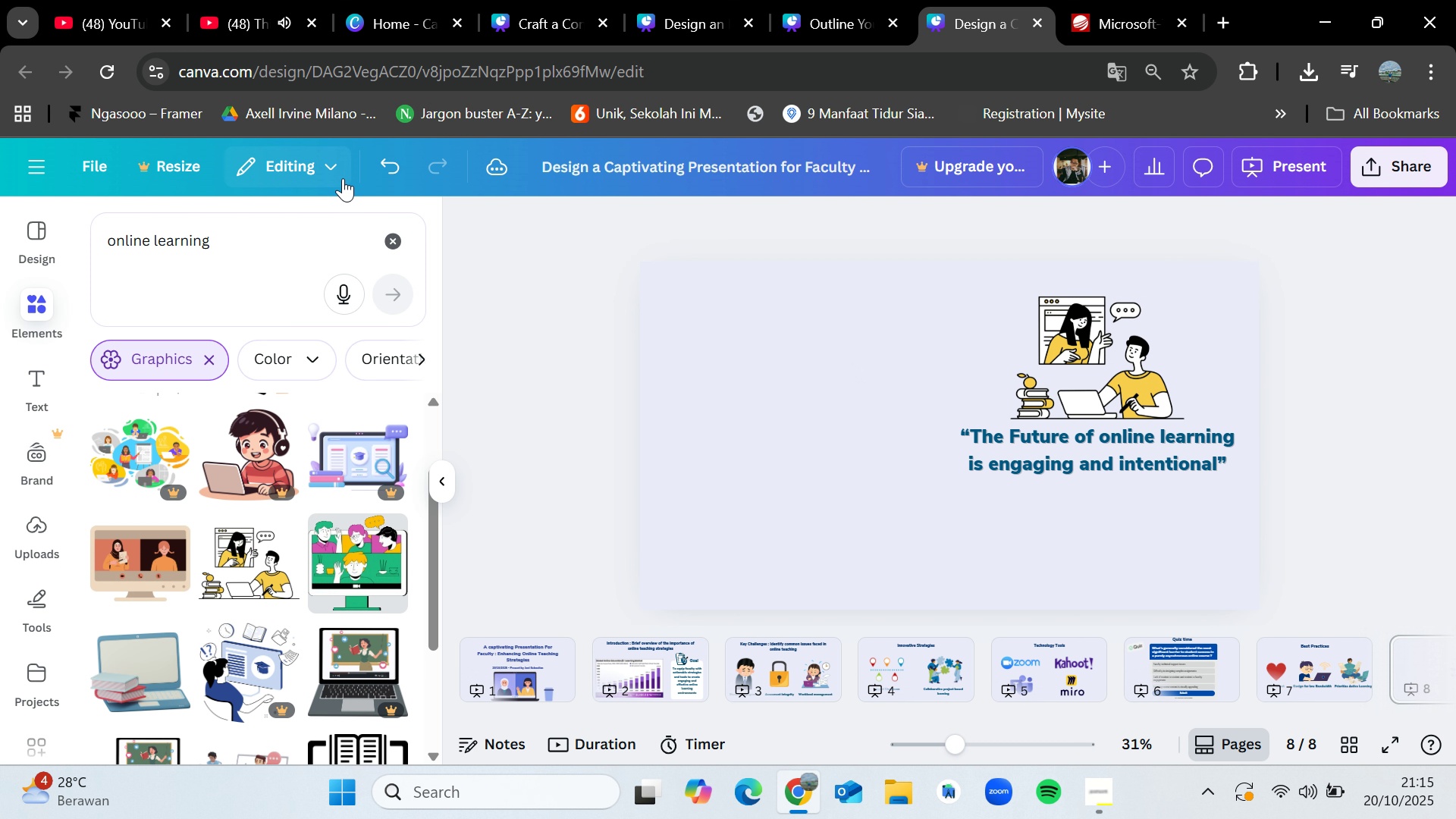 
left_click([386, 226])
 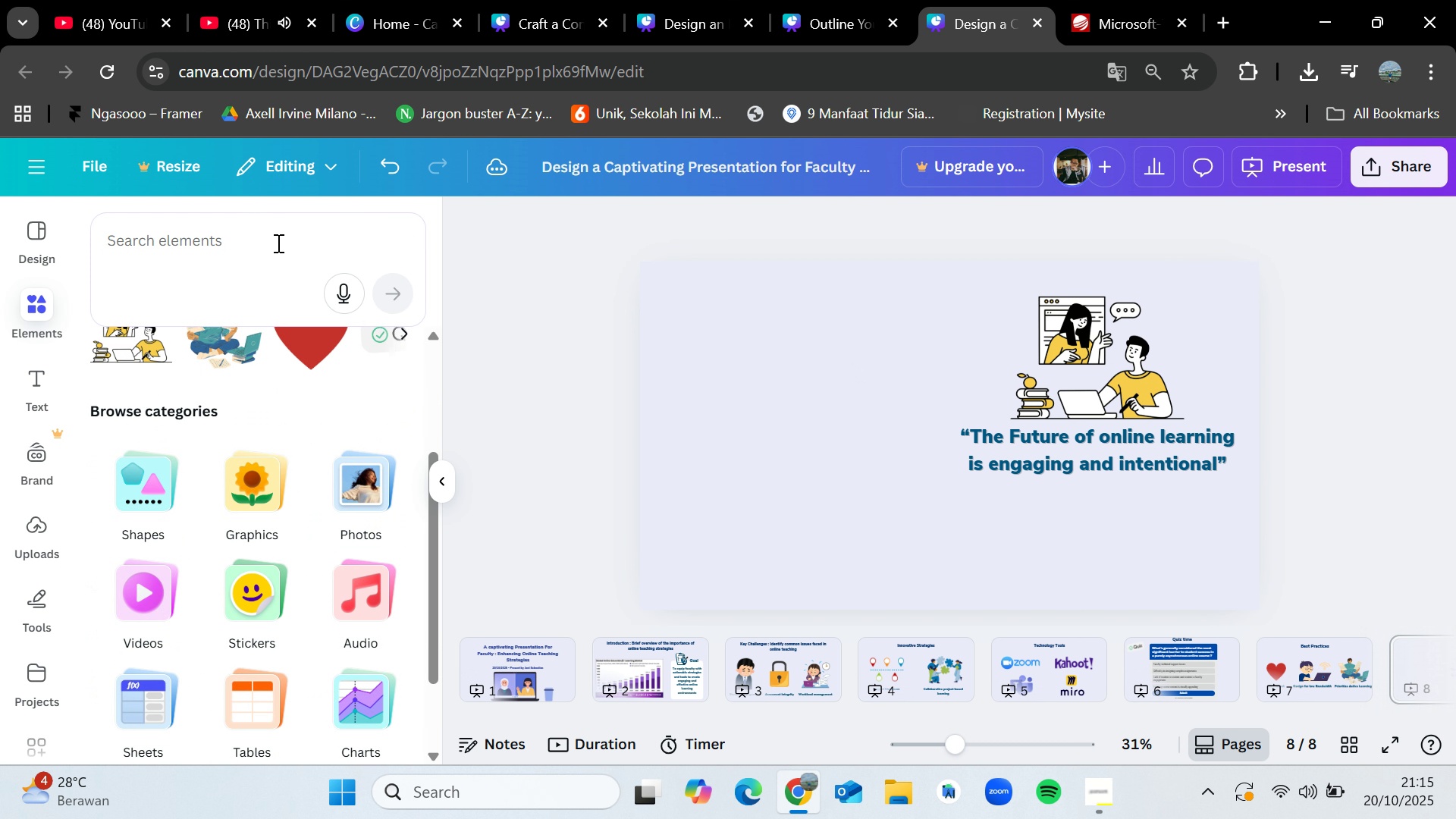 
left_click([277, 243])
 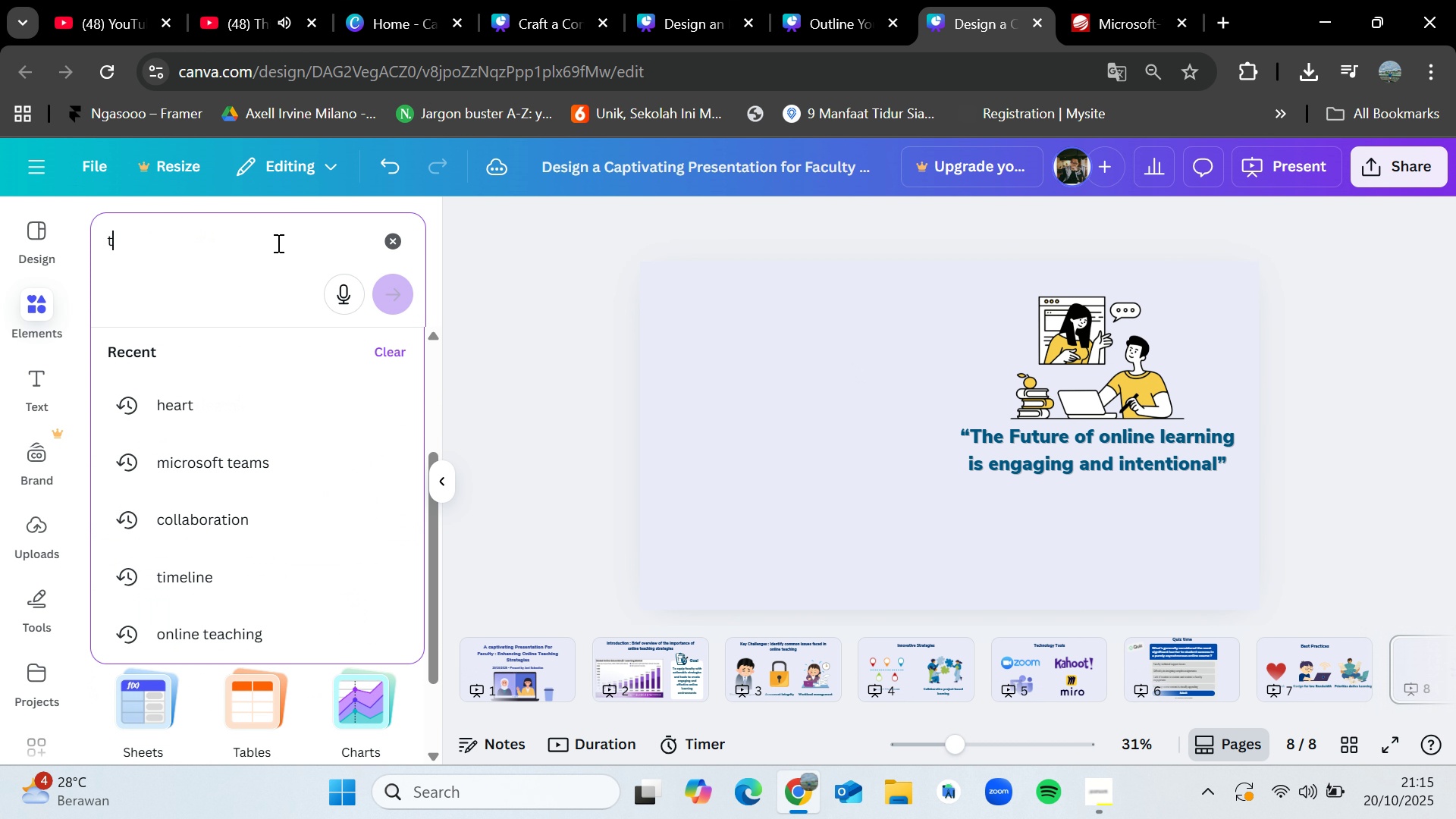 
type(thab)
key(Backspace)
type(nk you)
 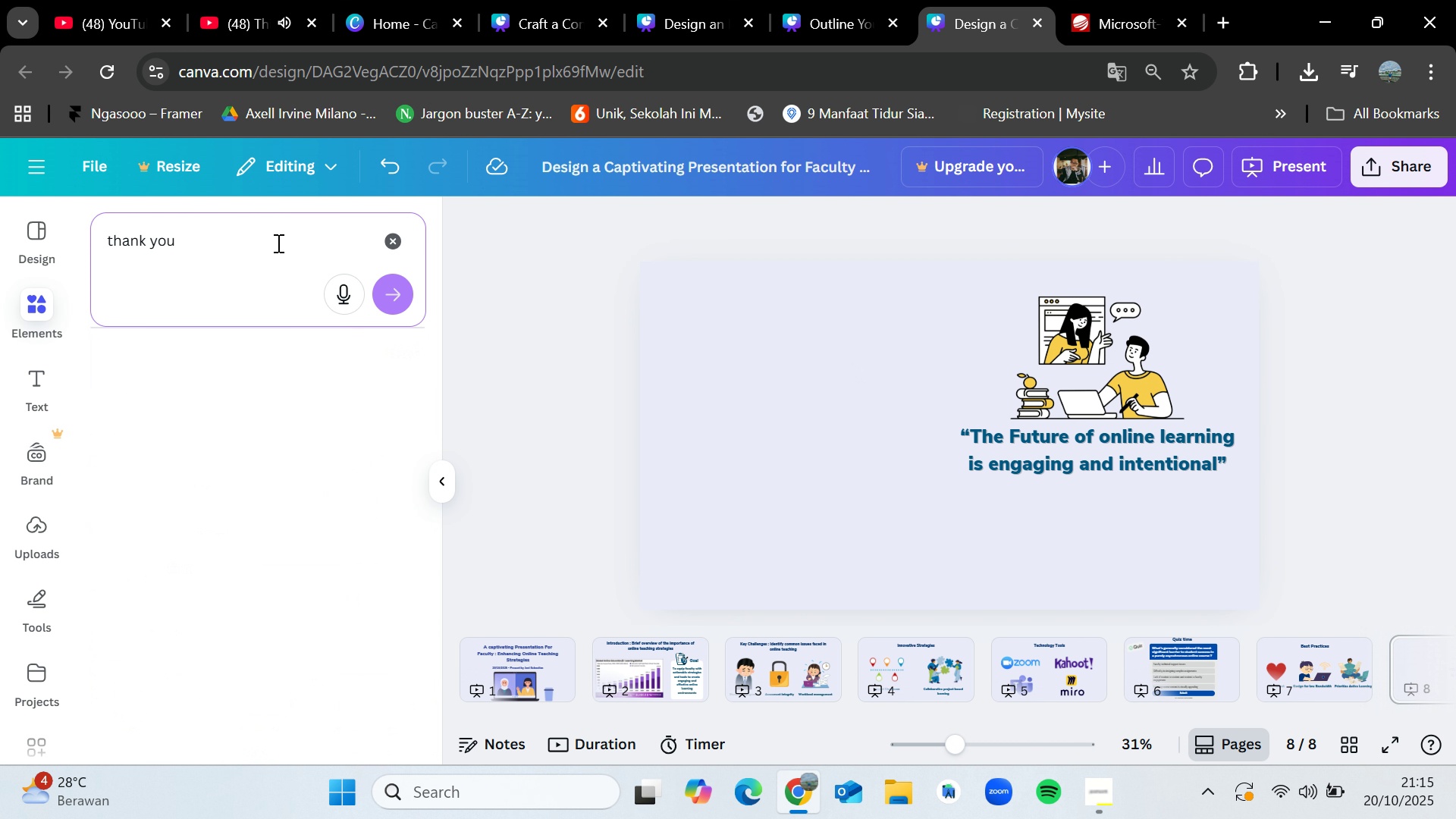 
key(Enter)
 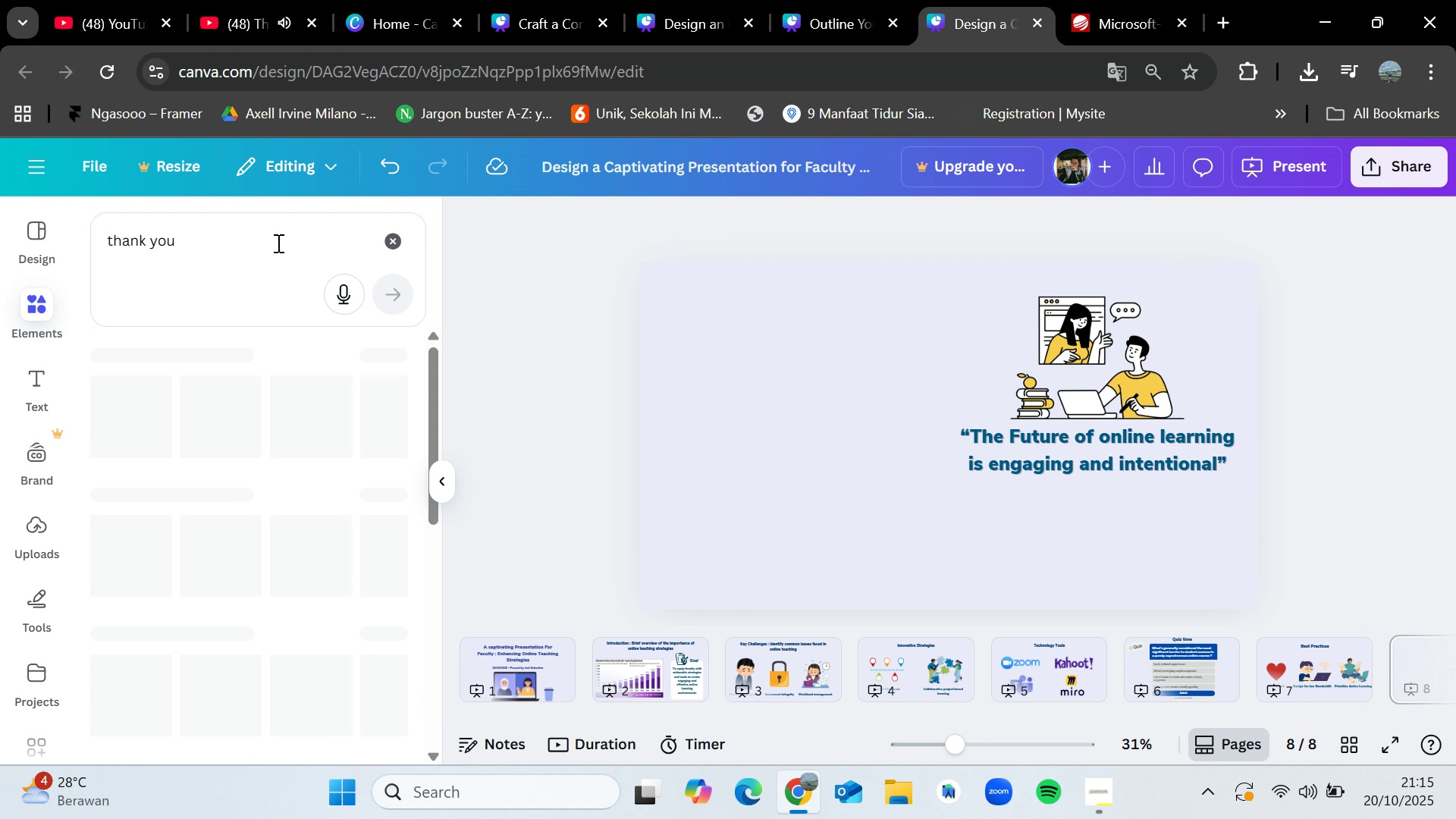 
key(VolumeUp)
 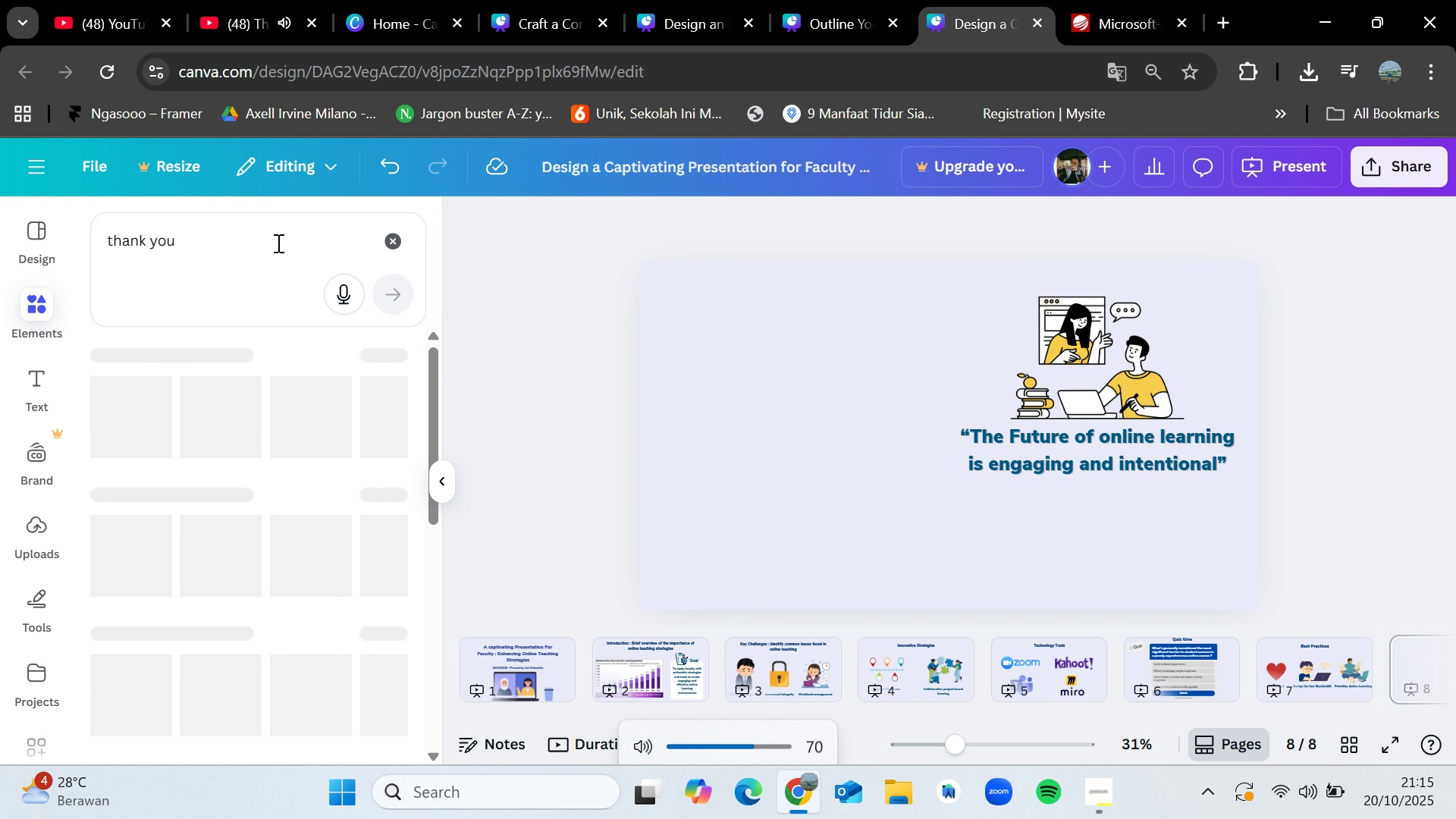 
key(VolumeUp)
 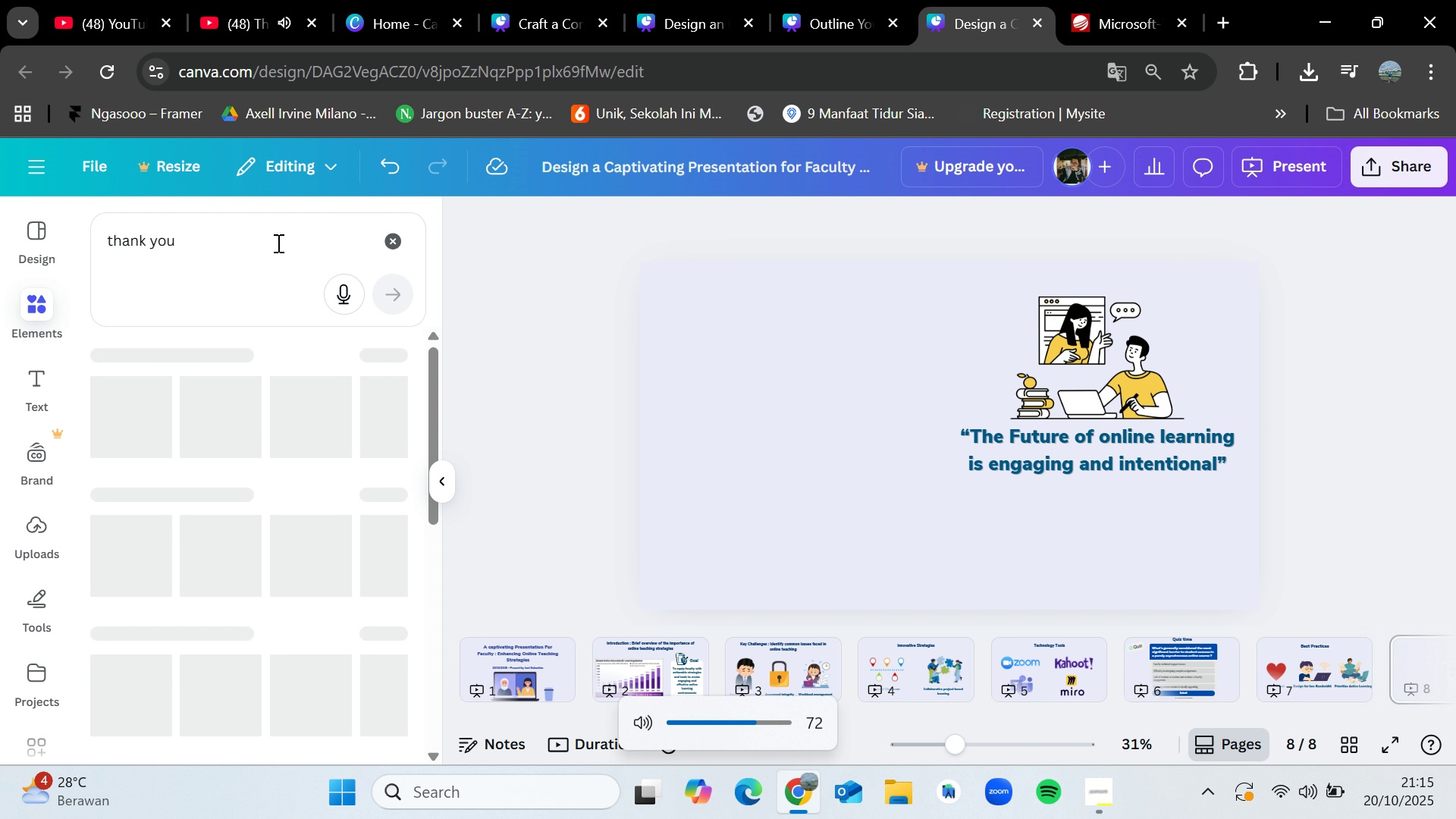 
key(VolumeUp)
 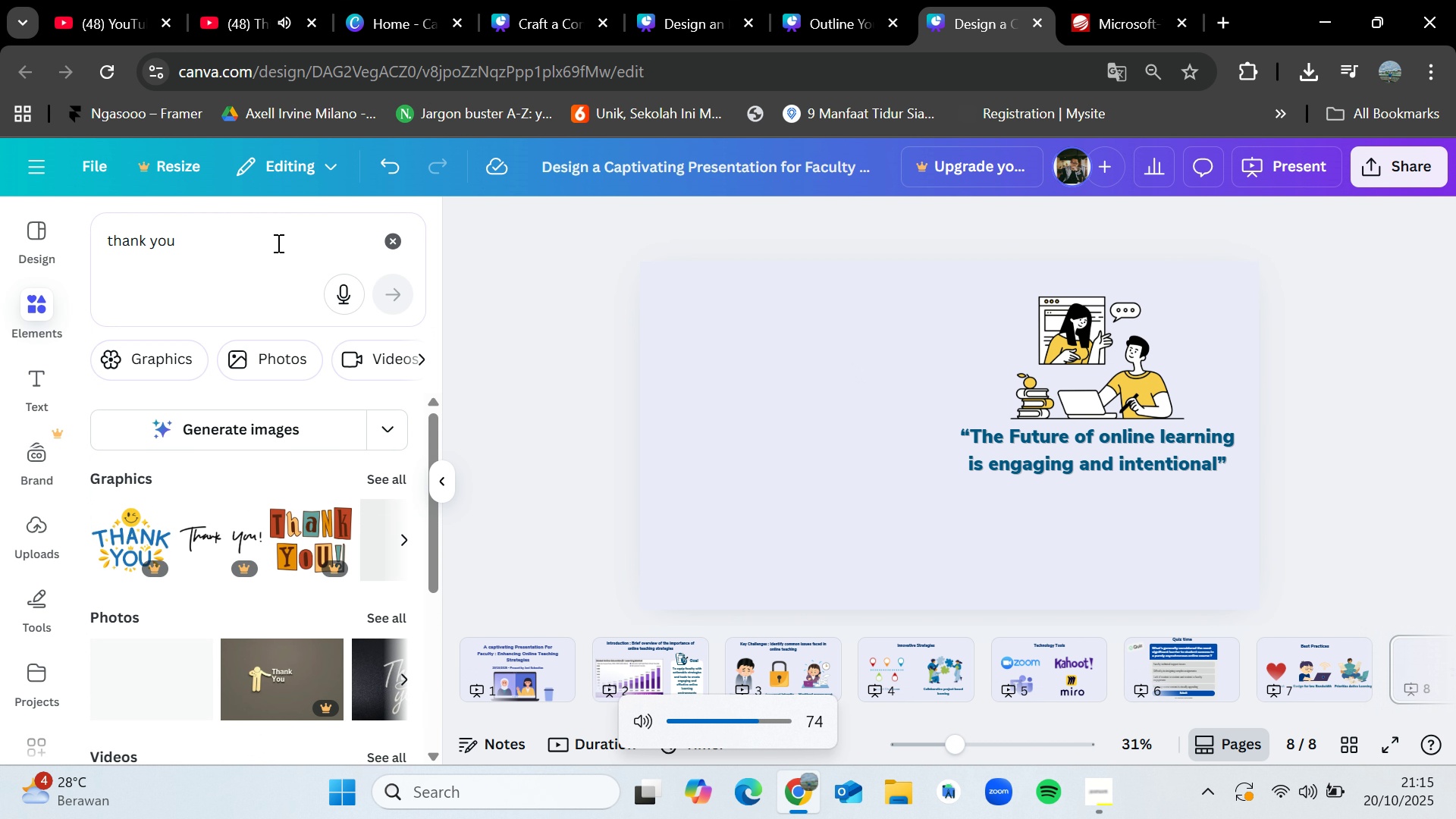 
key(VolumeUp)
 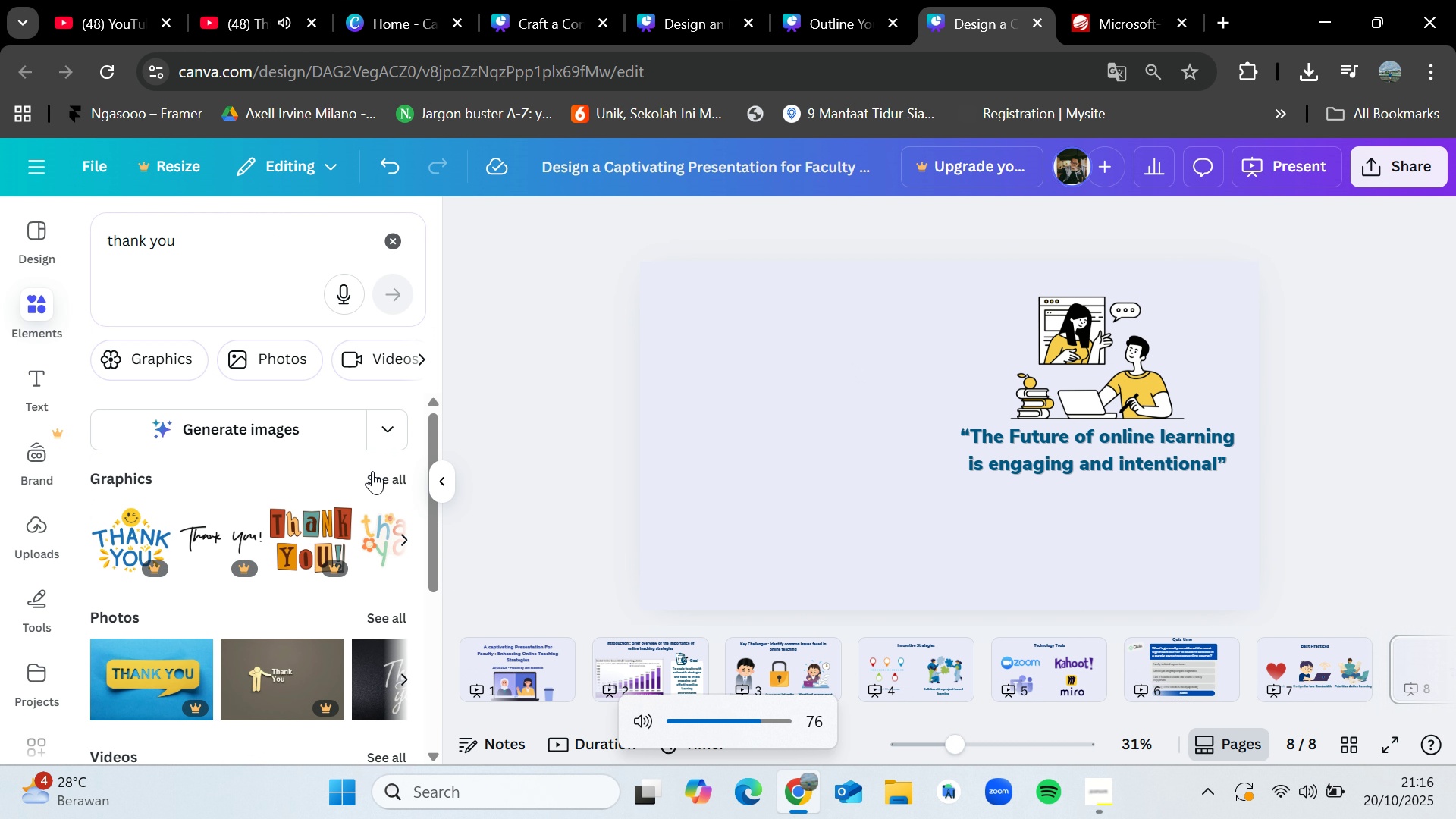 
left_click([378, 473])
 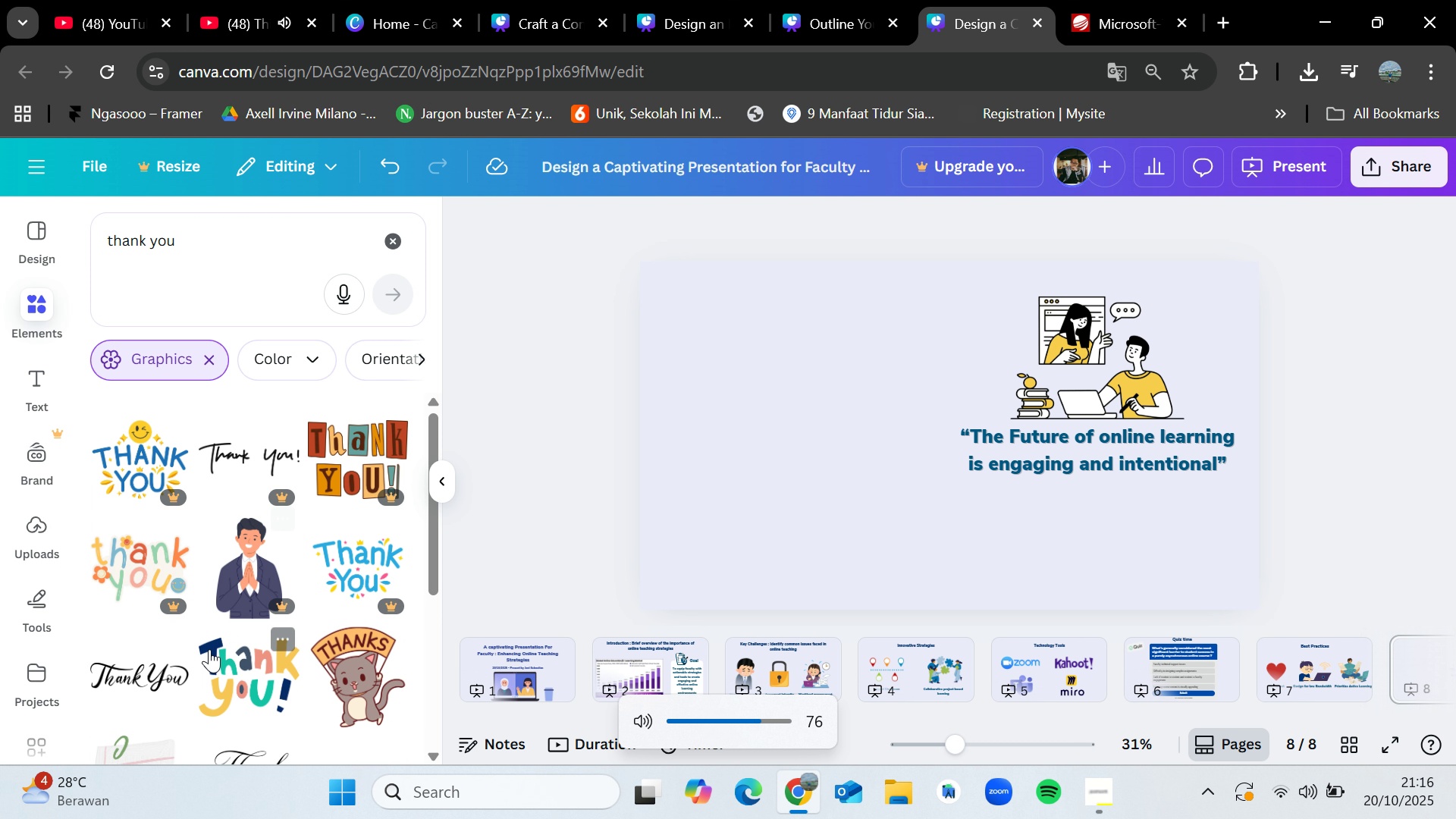 
left_click_drag(start_coordinate=[153, 685], to_coordinate=[728, 480])
 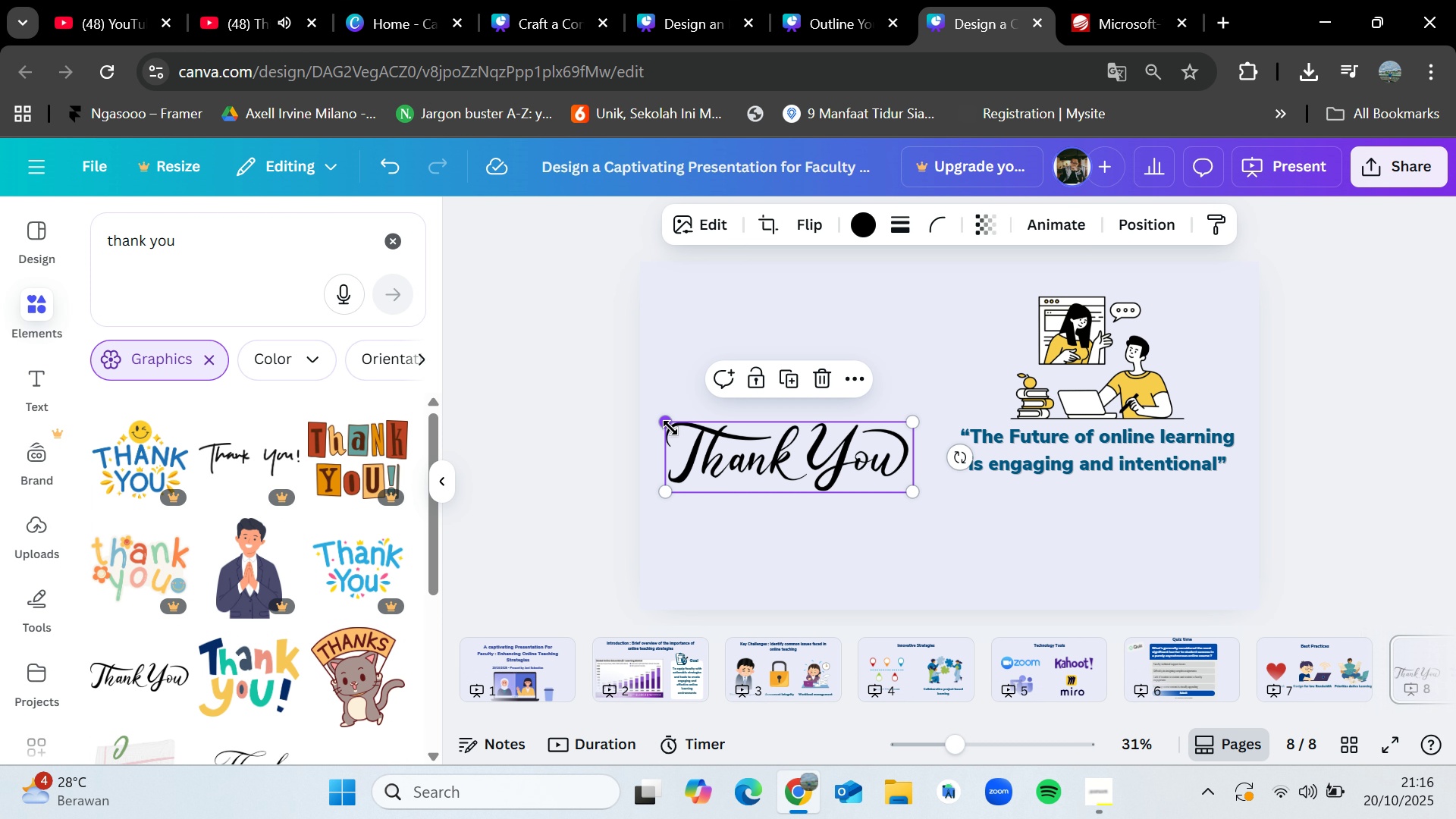 
left_click_drag(start_coordinate=[667, 425], to_coordinate=[637, 408])
 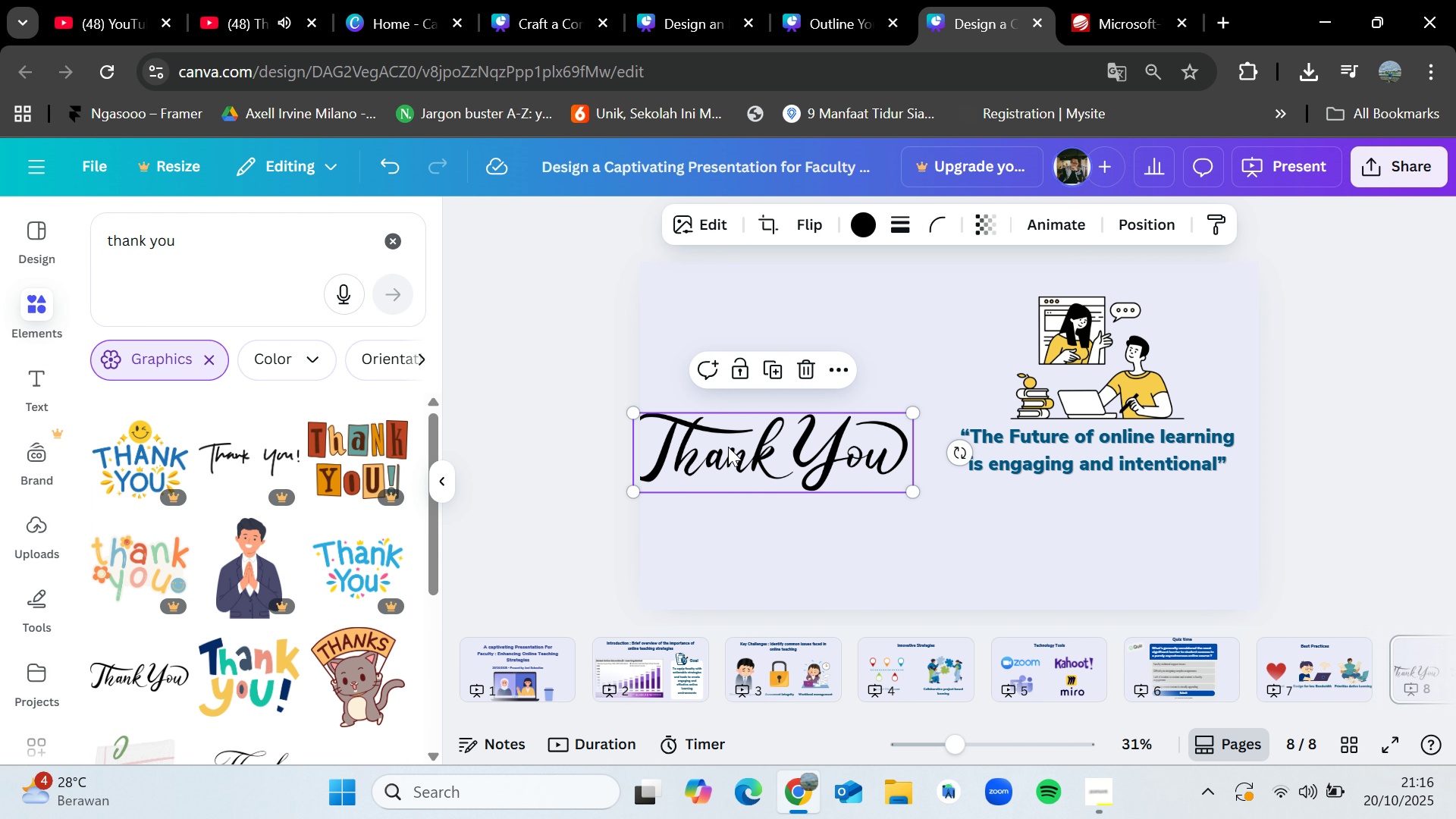 
left_click_drag(start_coordinate=[728, 447], to_coordinate=[745, 448])
 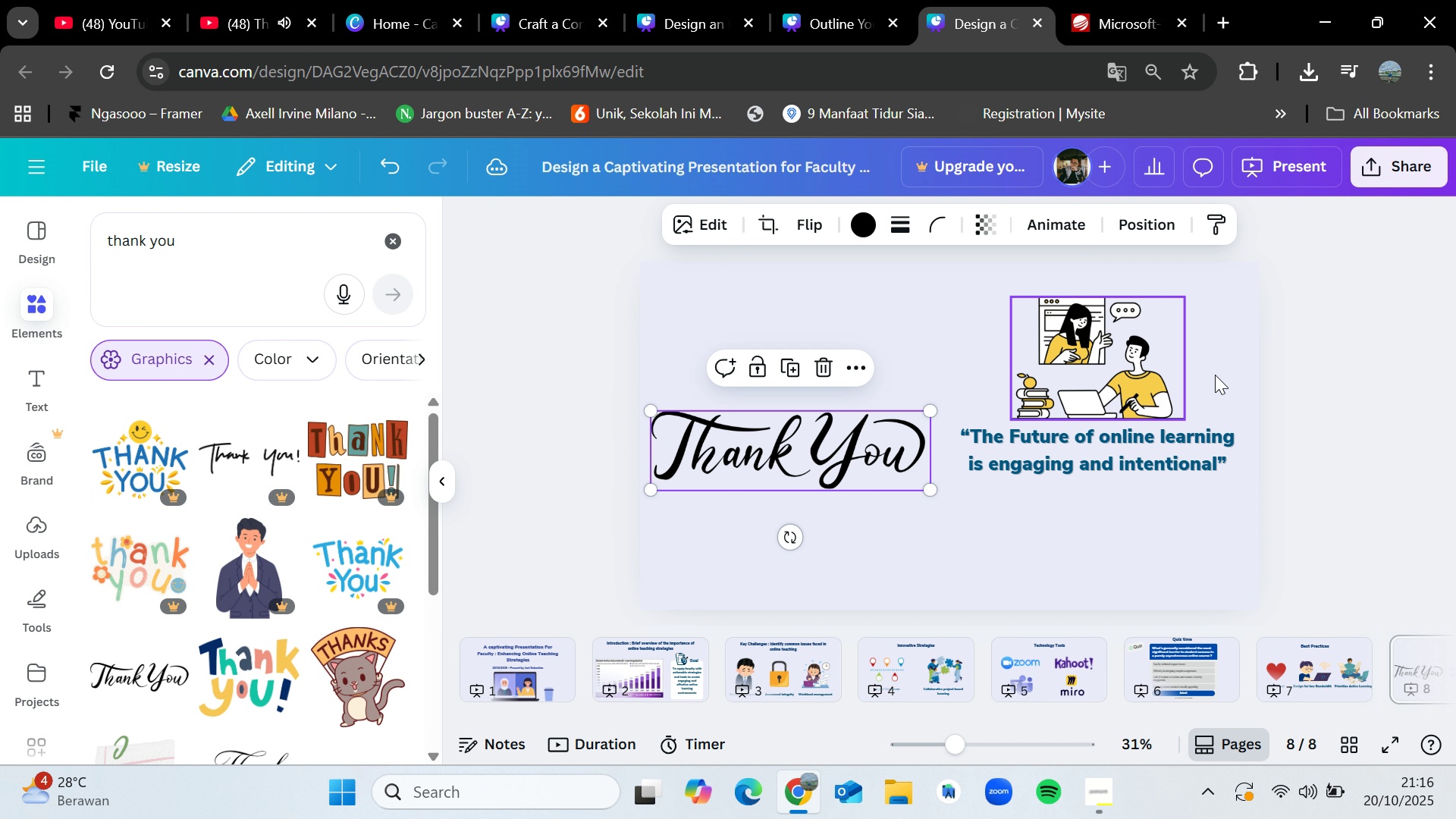 
left_click([1277, 344])
 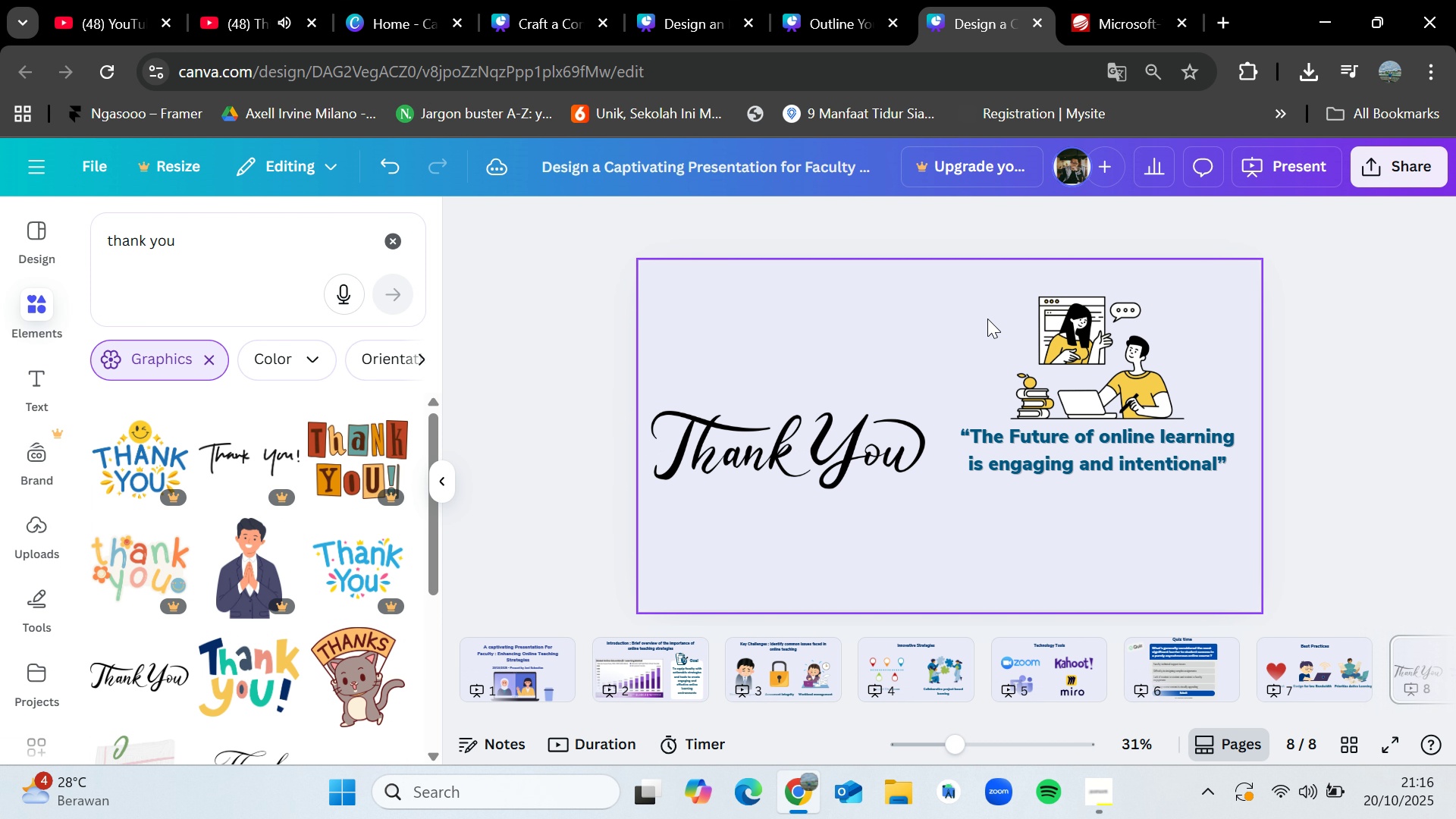 
left_click_drag(start_coordinate=[987, 318], to_coordinate=[1169, 449])
 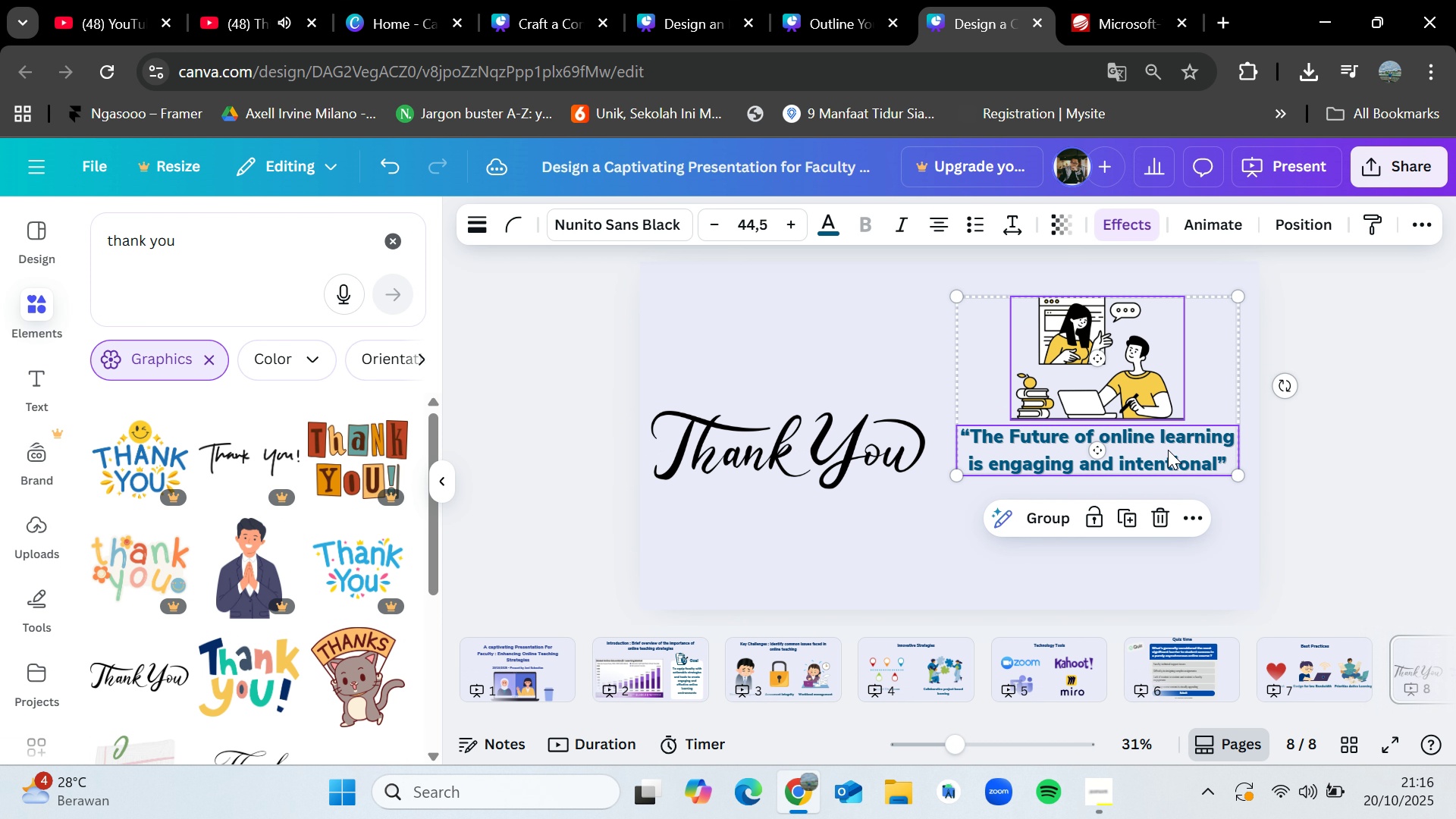 
left_click_drag(start_coordinate=[1168, 450], to_coordinate=[1169, 501])
 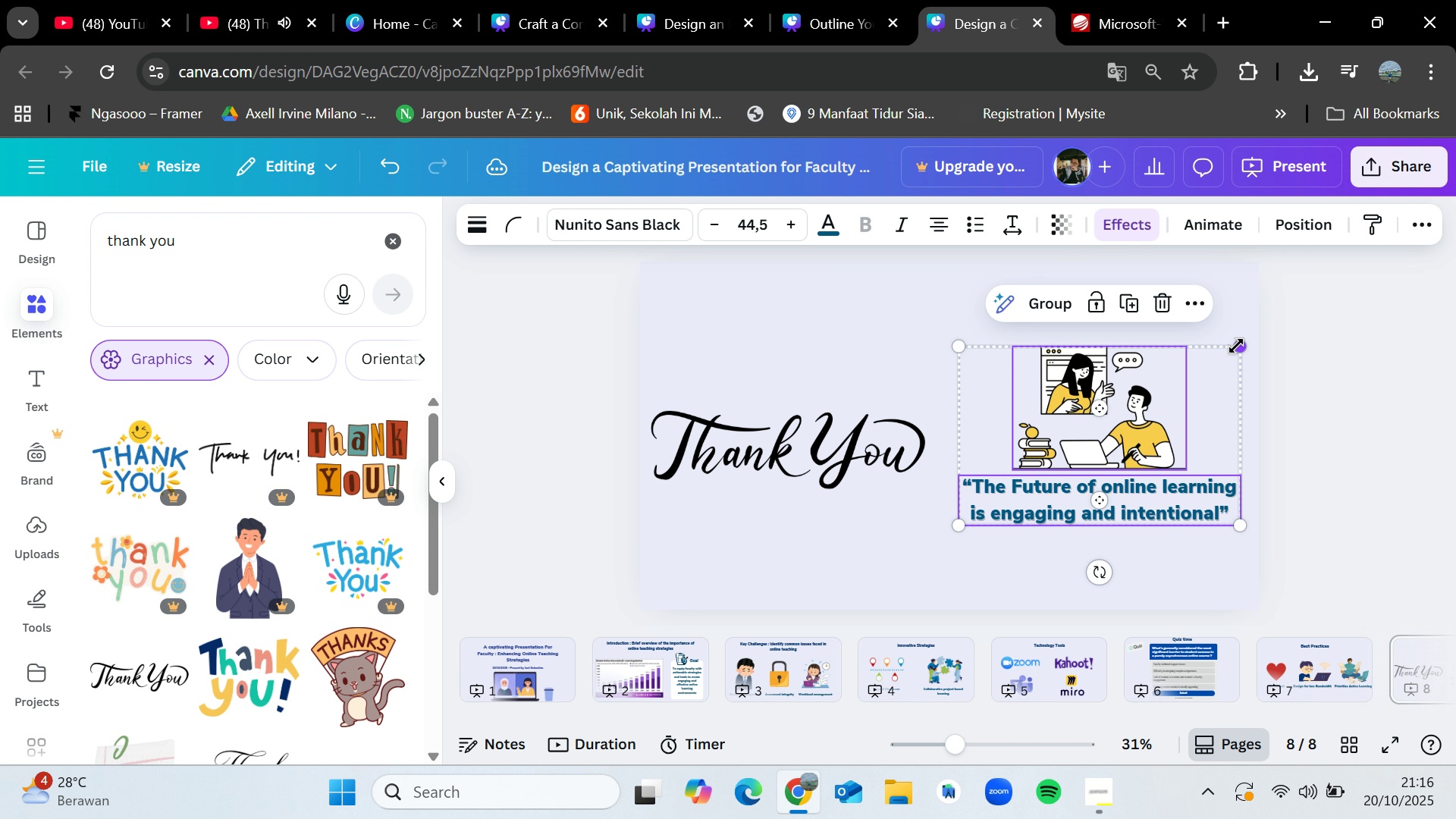 
left_click_drag(start_coordinate=[1240, 346], to_coordinate=[1257, 343])
 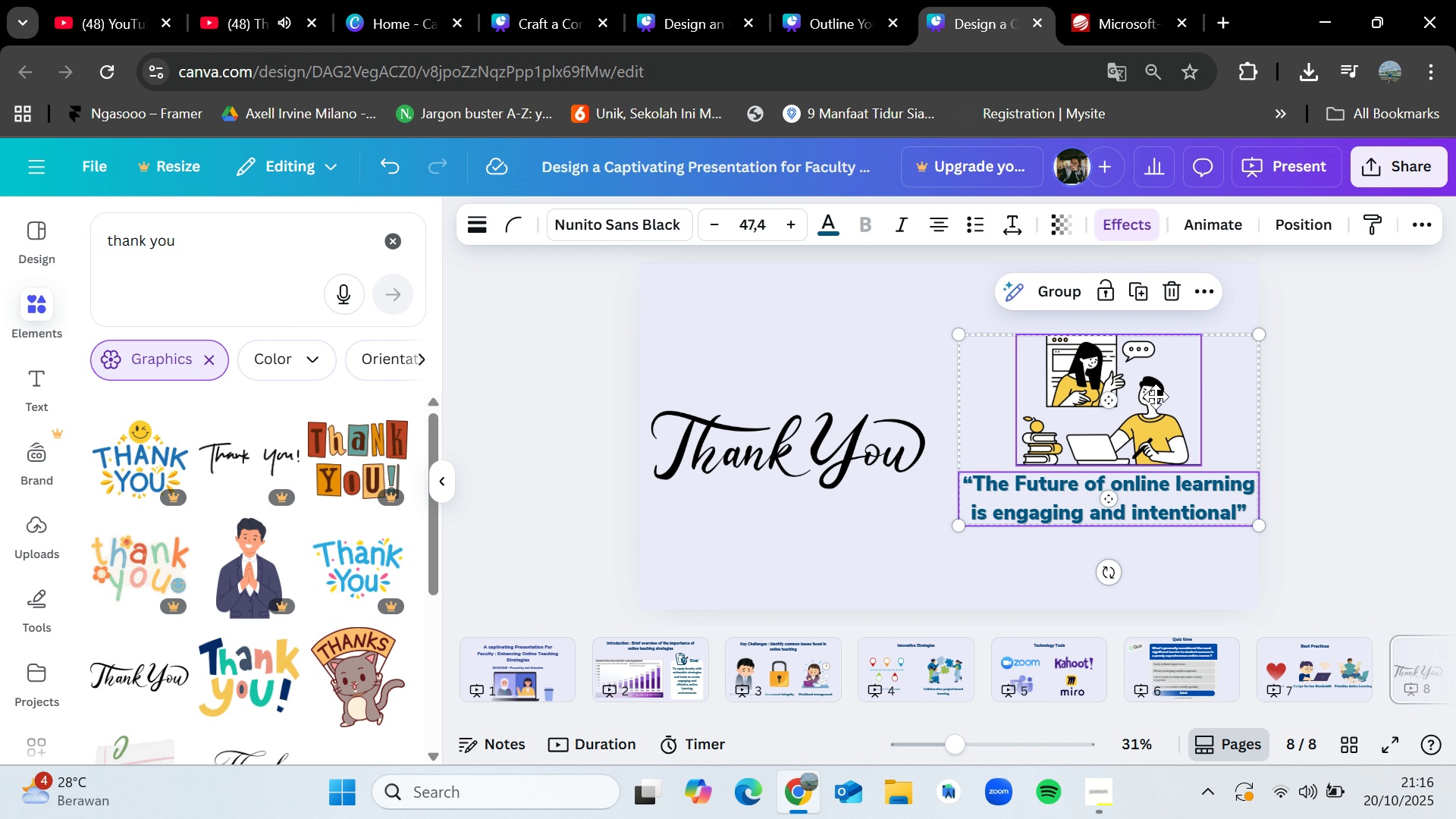 
left_click_drag(start_coordinate=[1161, 397], to_coordinate=[1151, 398])
 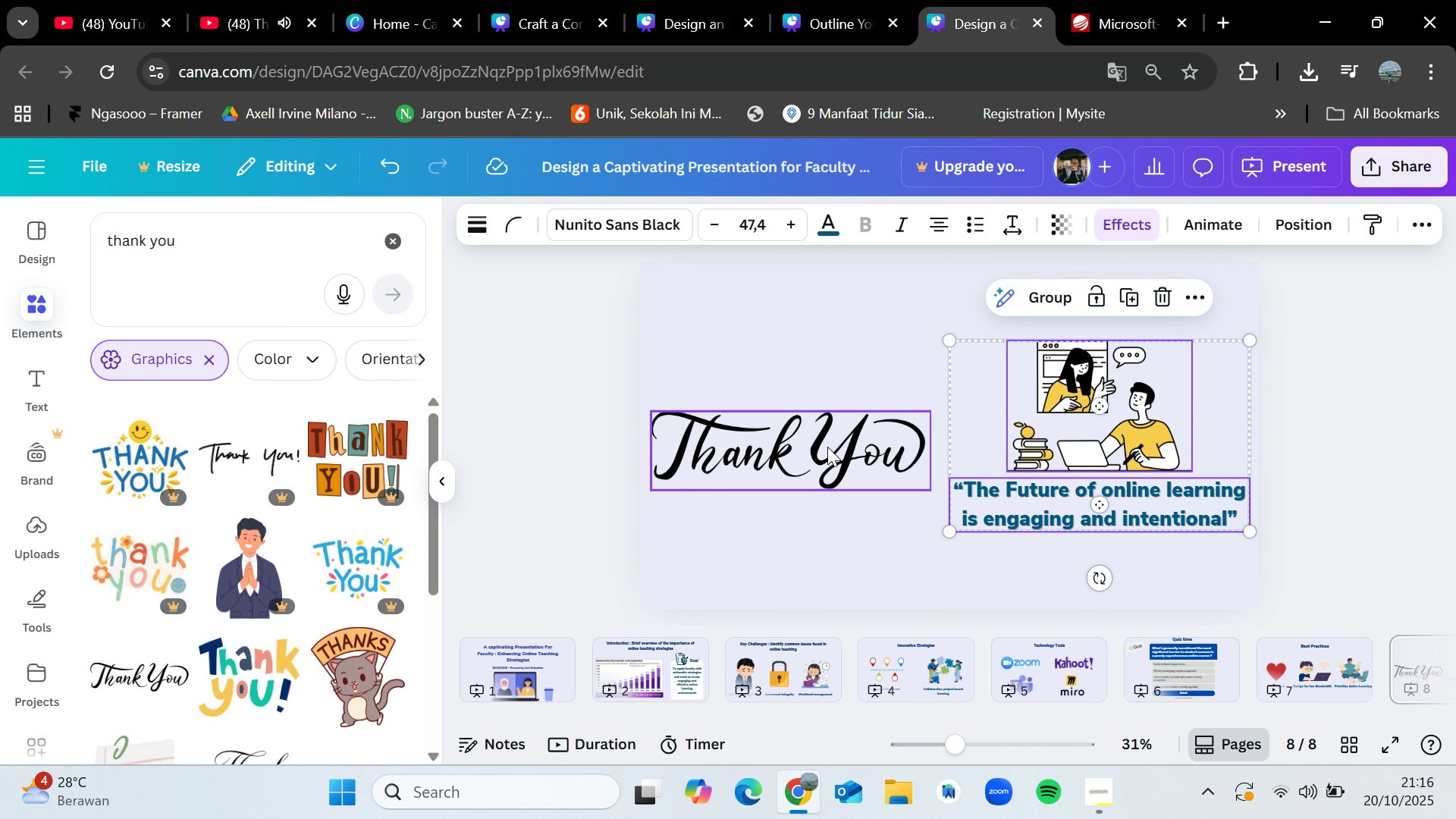 
left_click_drag(start_coordinate=[827, 447], to_coordinate=[835, 410])
 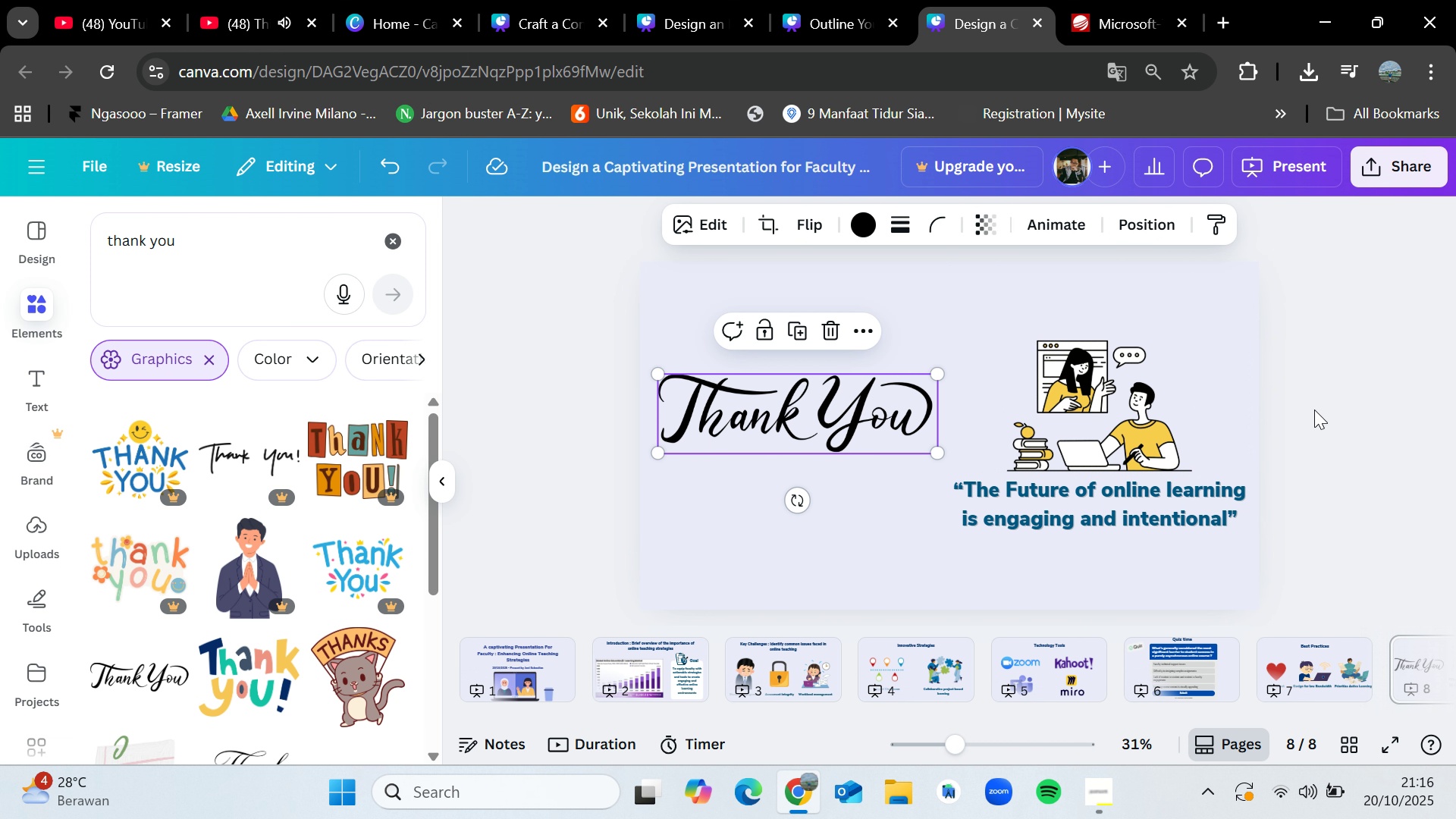 
left_click([1318, 410])
 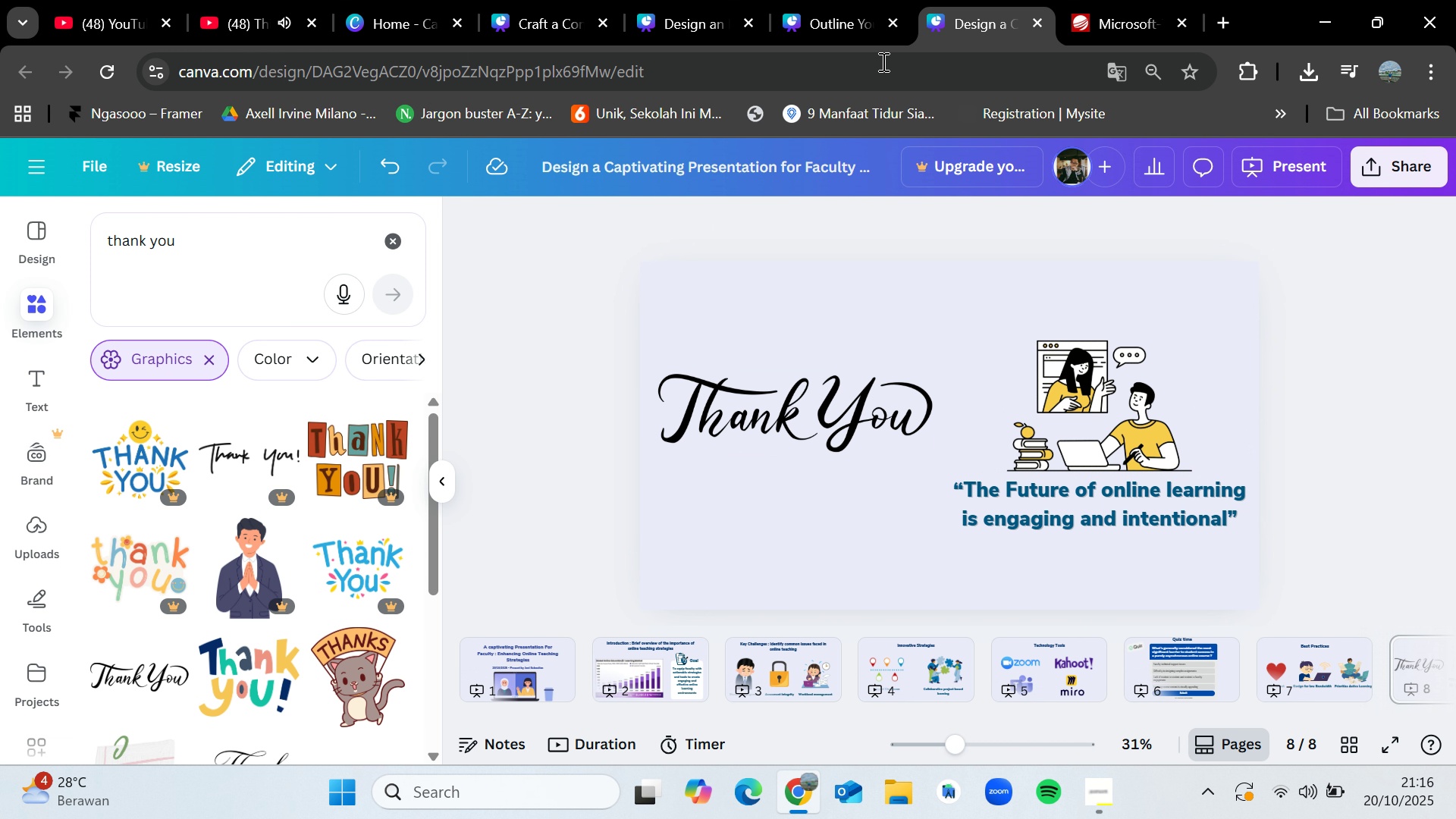 
left_click([854, 8])
 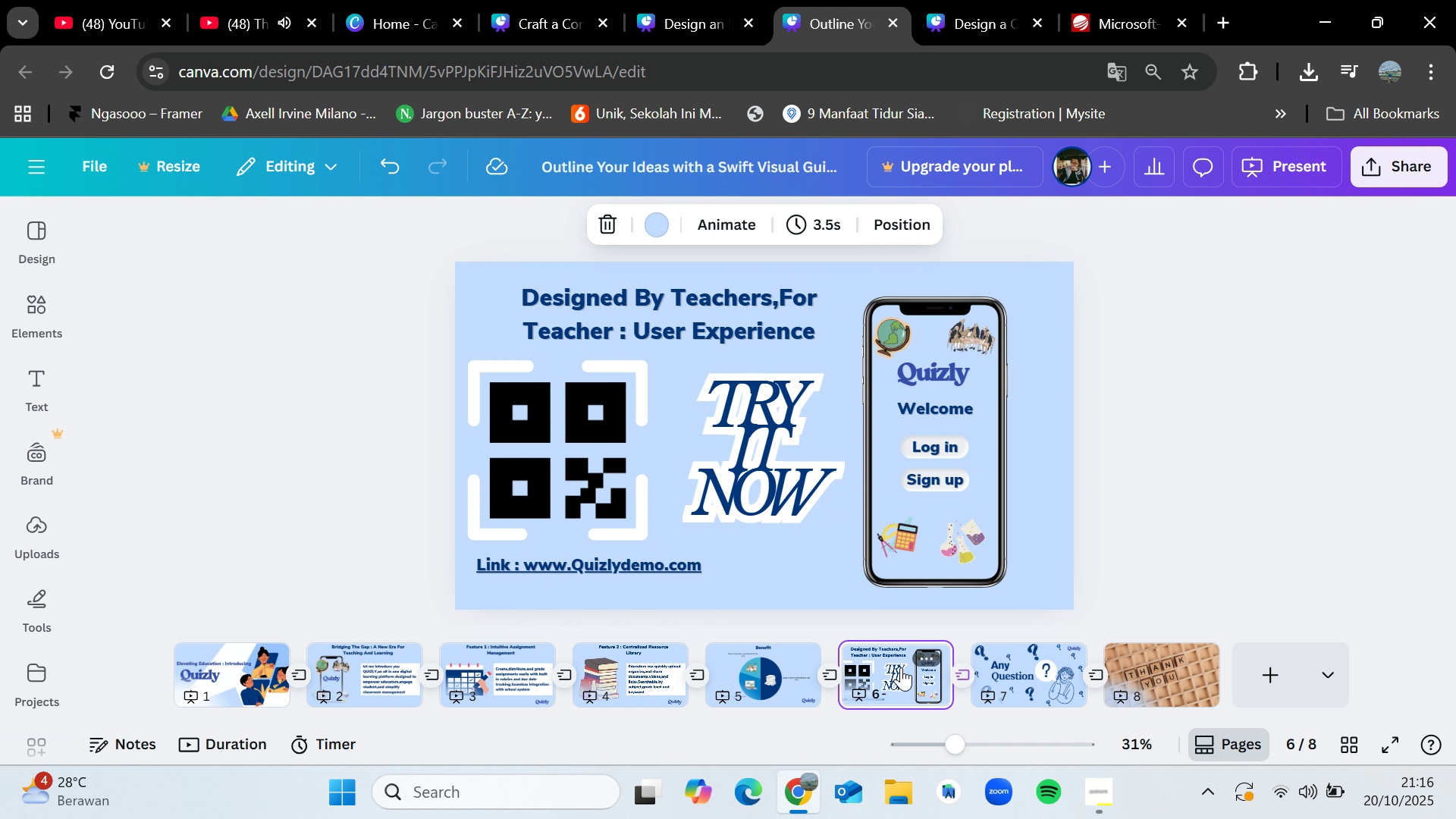 
left_click([682, 0])
 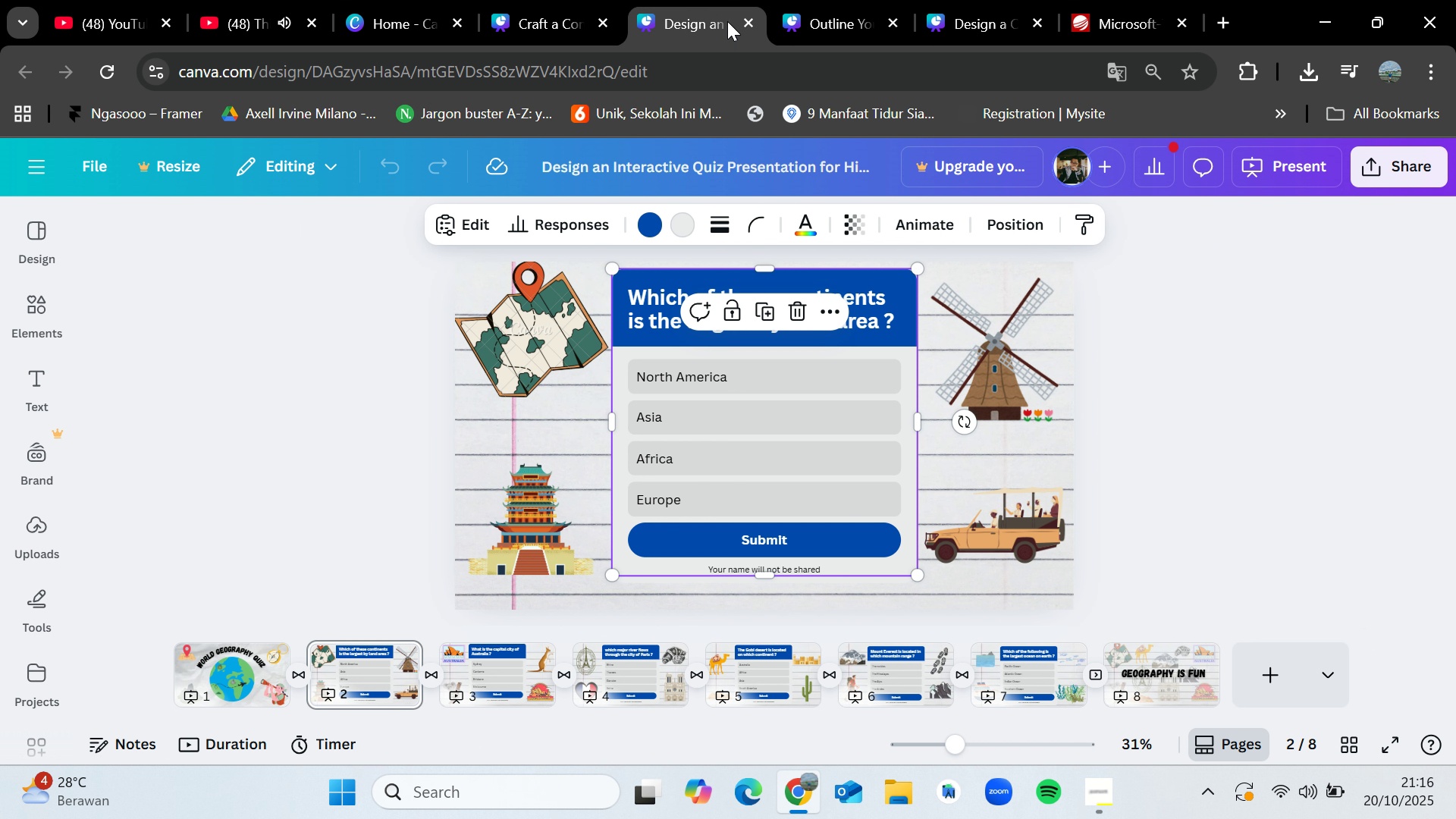 
left_click([749, 20])
 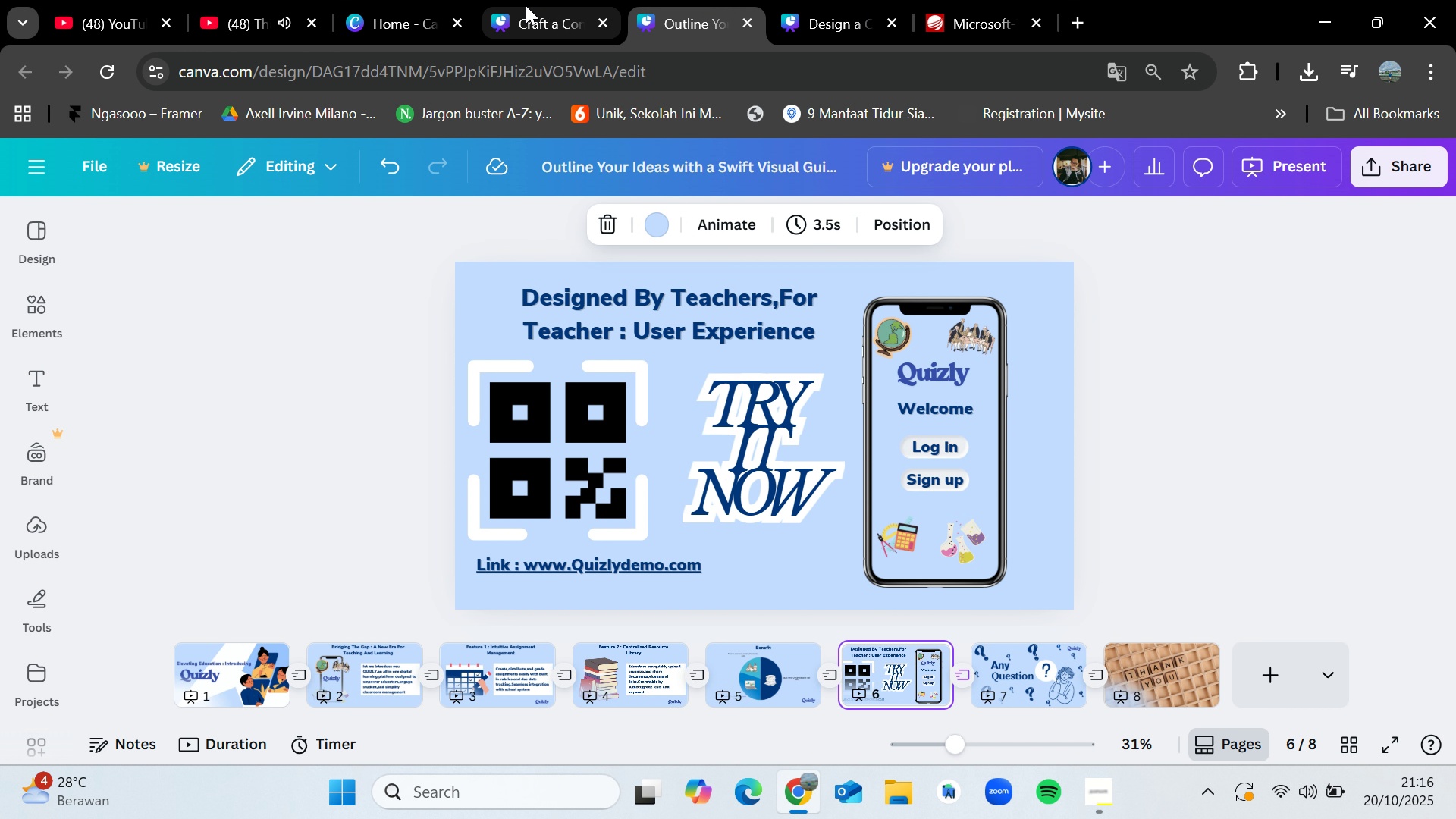 
left_click([529, 8])
 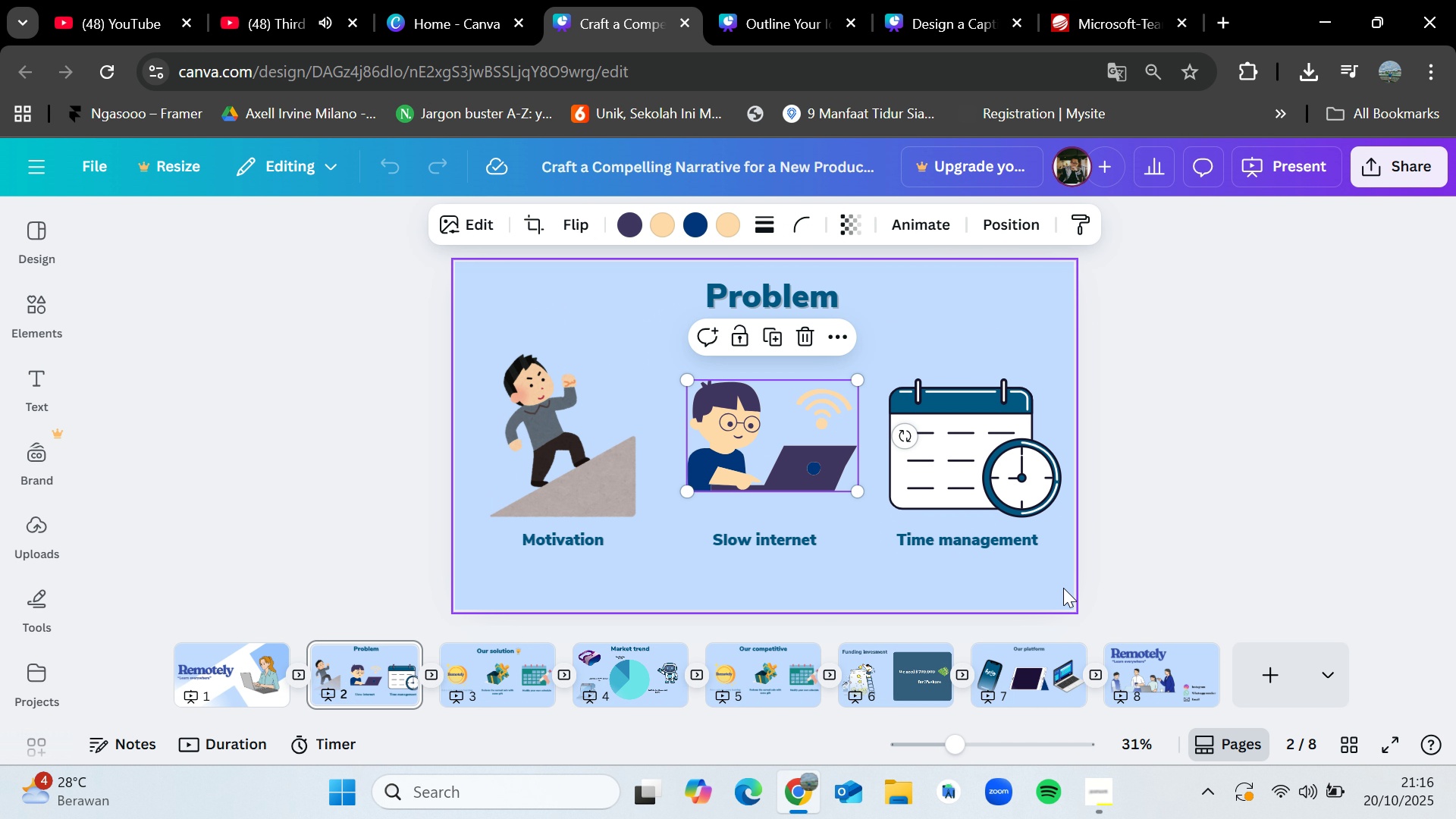 
left_click([1182, 670])
 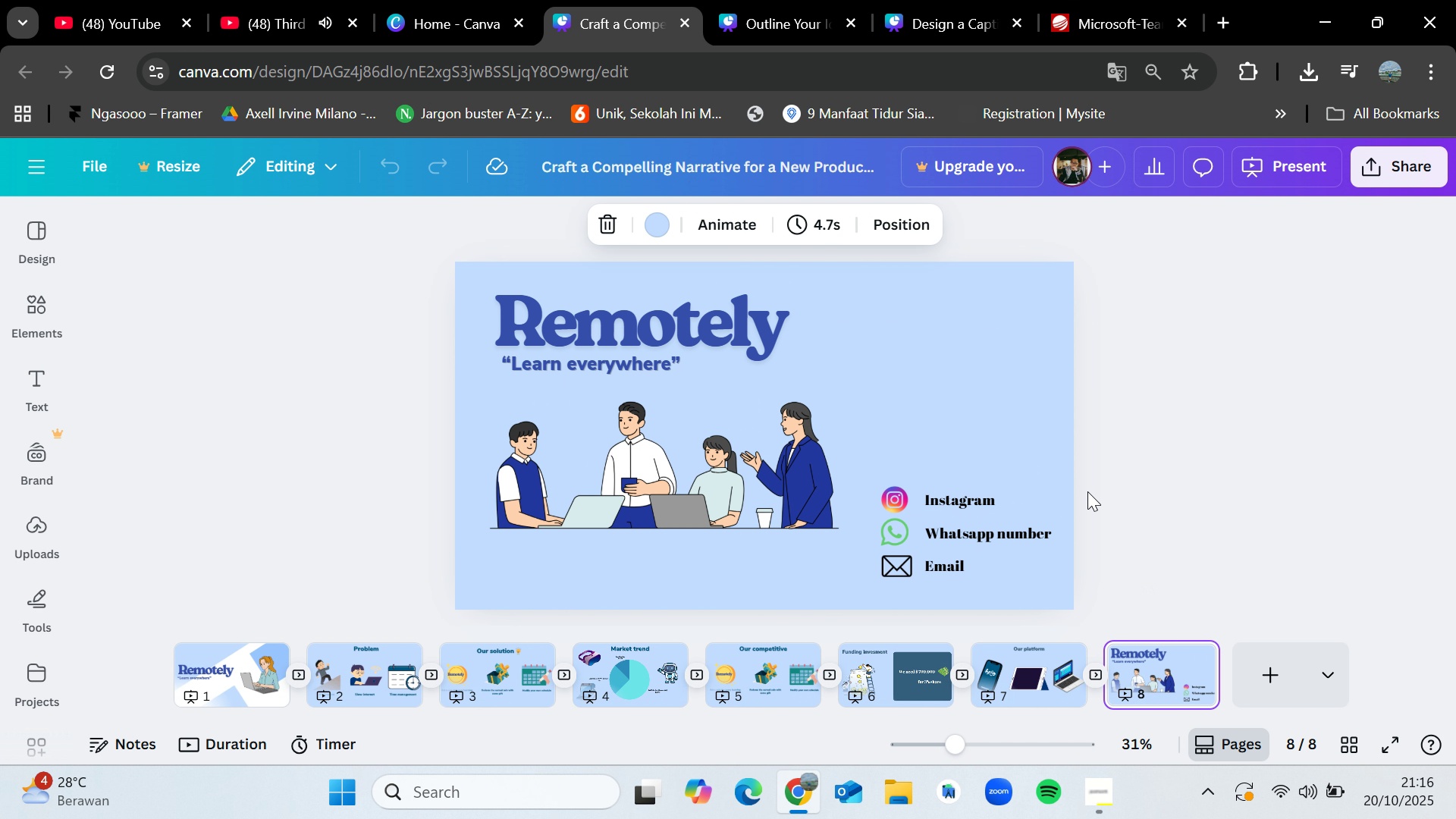 
left_click_drag(start_coordinate=[934, 435], to_coordinate=[972, 566])
 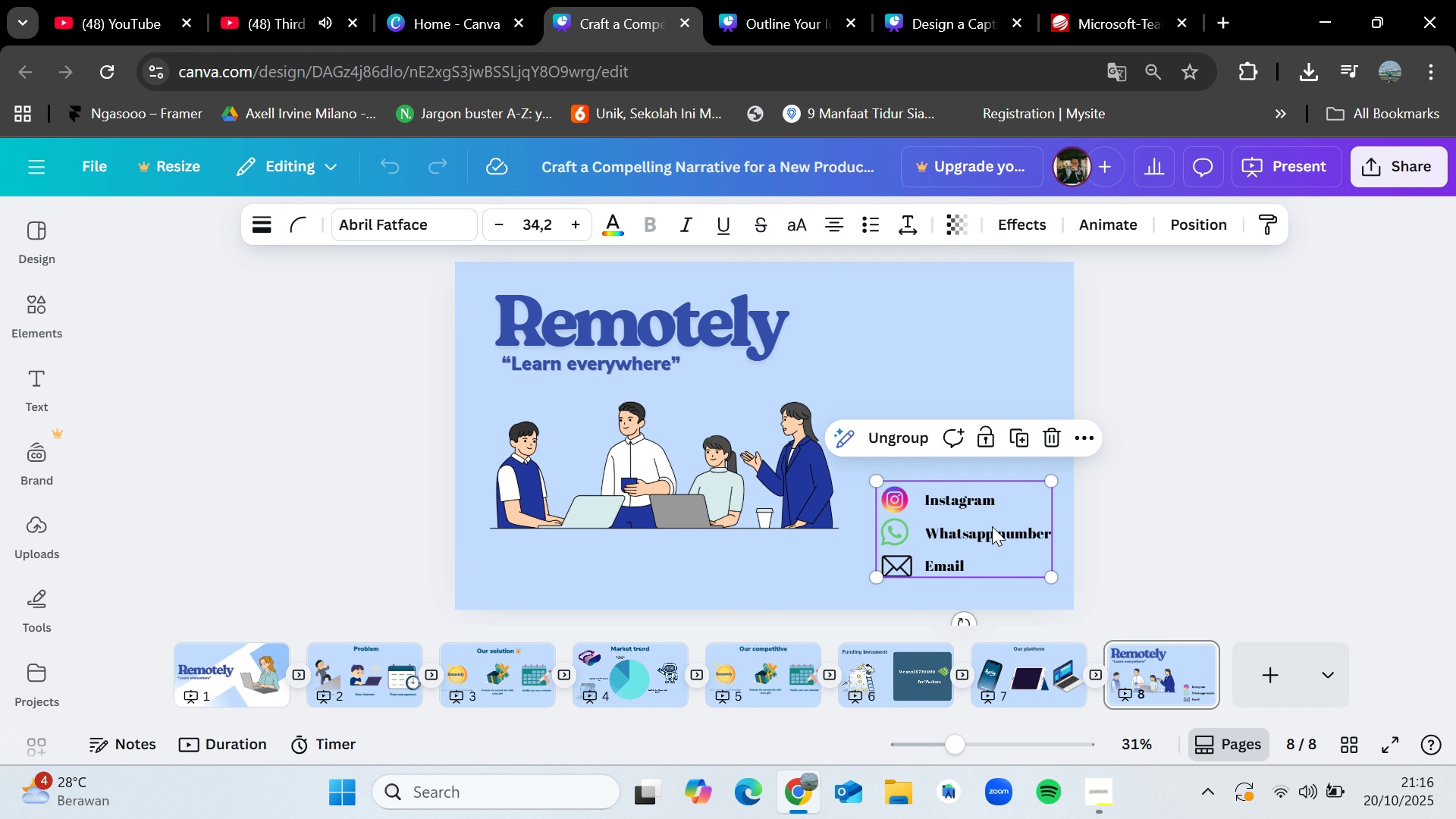 
key(Control+C)
 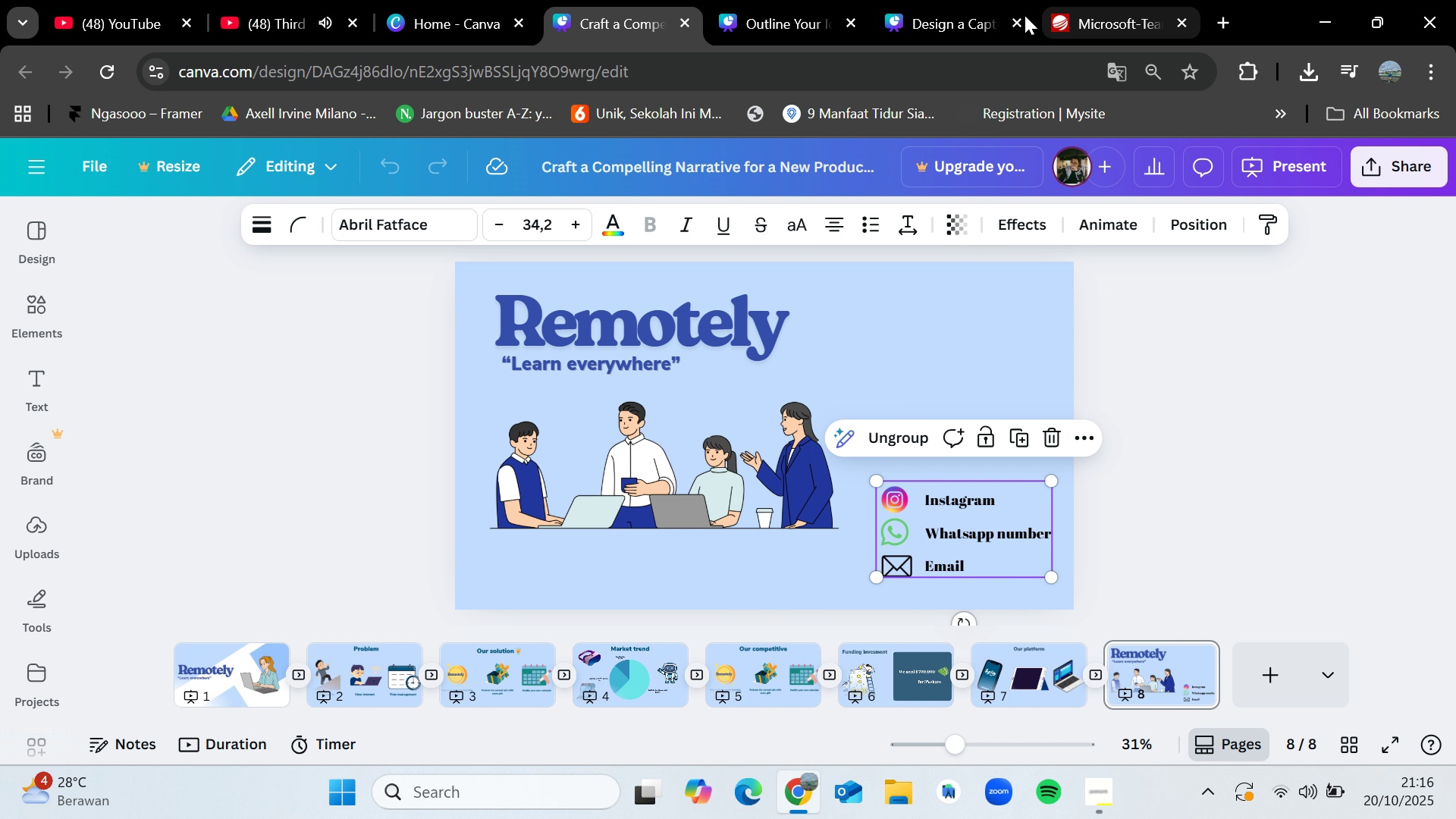 
left_click([962, 12])
 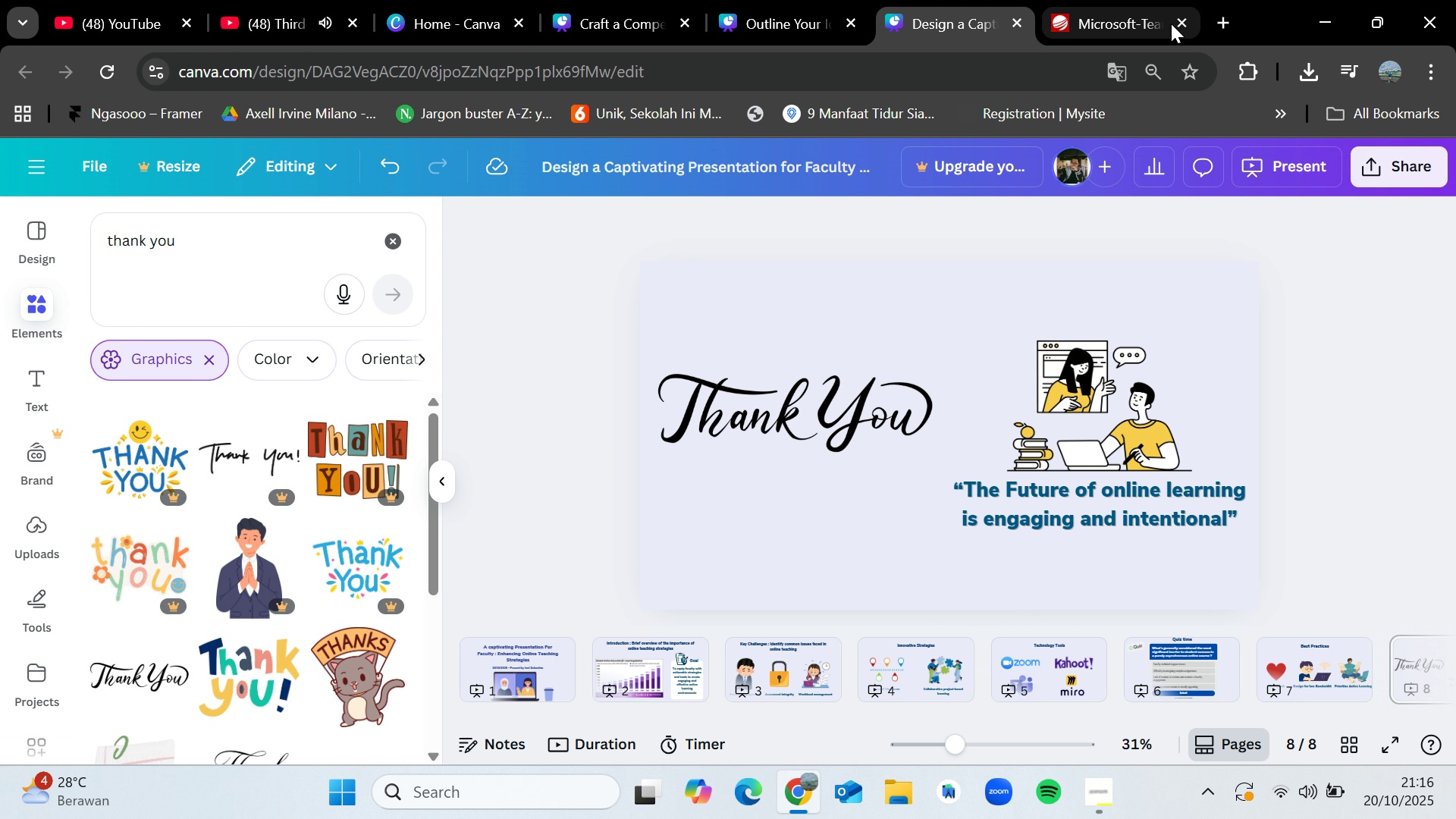 
left_click([1180, 24])
 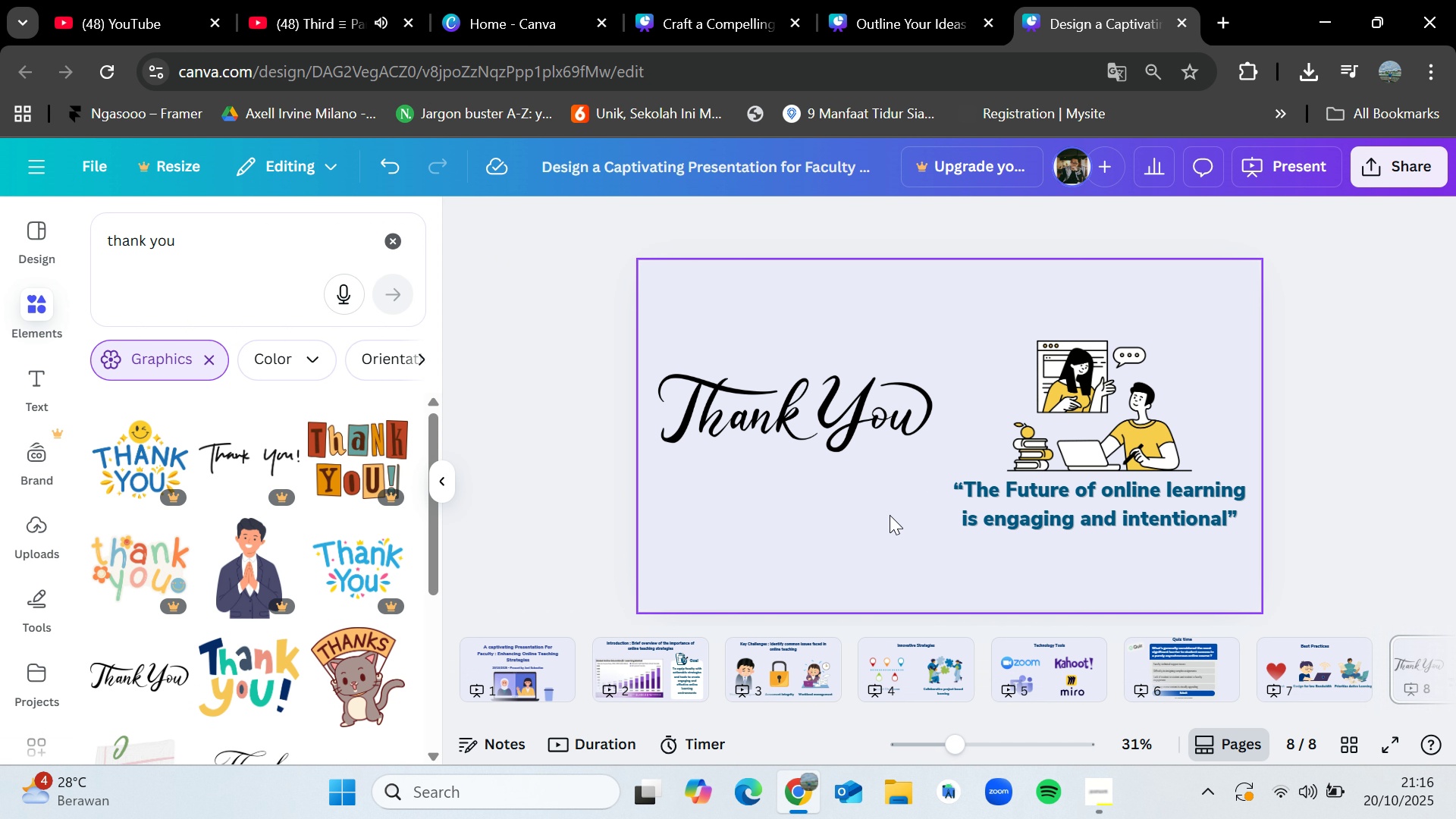 
key(Control+V)
 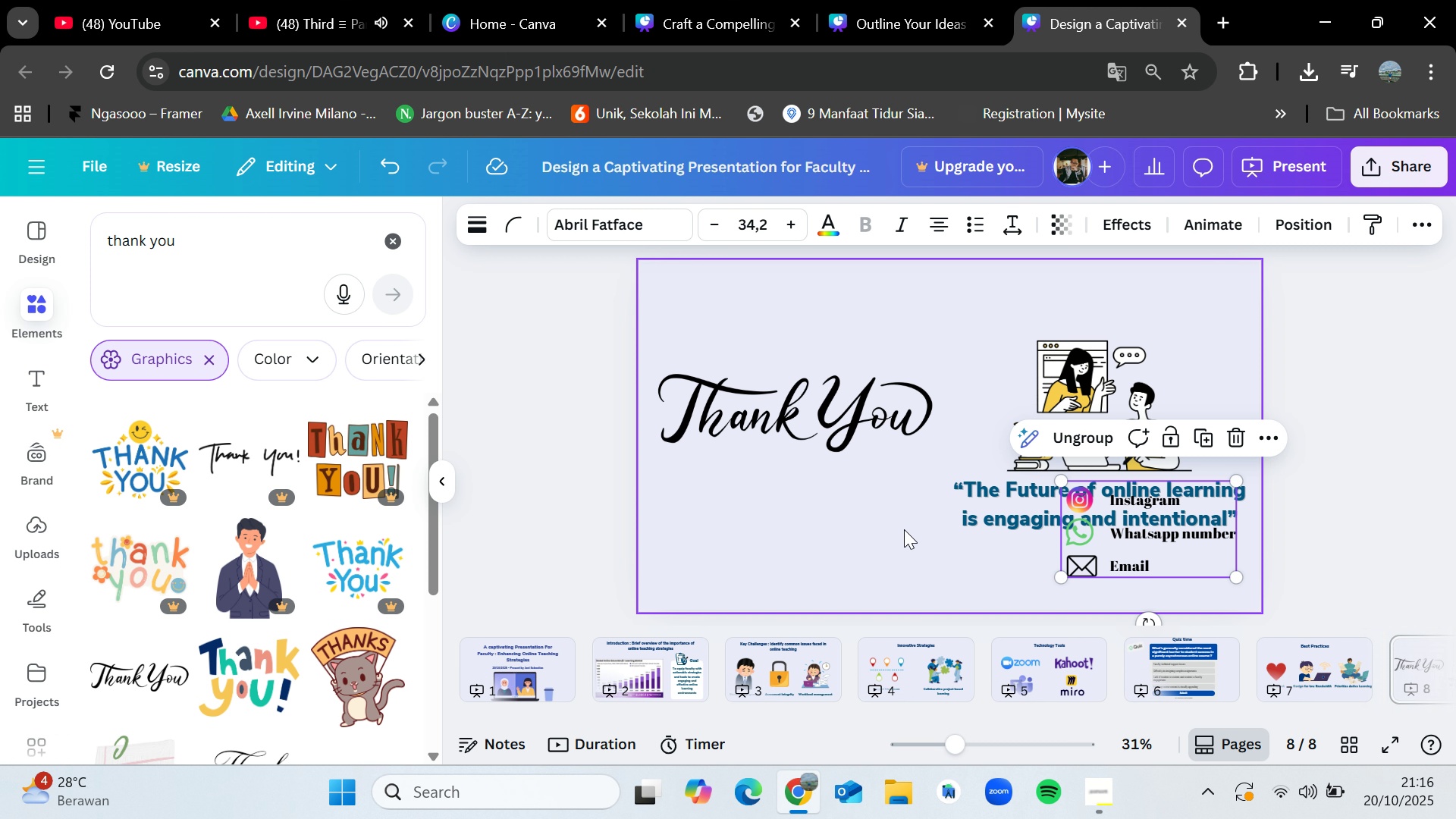 
left_click_drag(start_coordinate=[1180, 554], to_coordinate=[776, 579])
 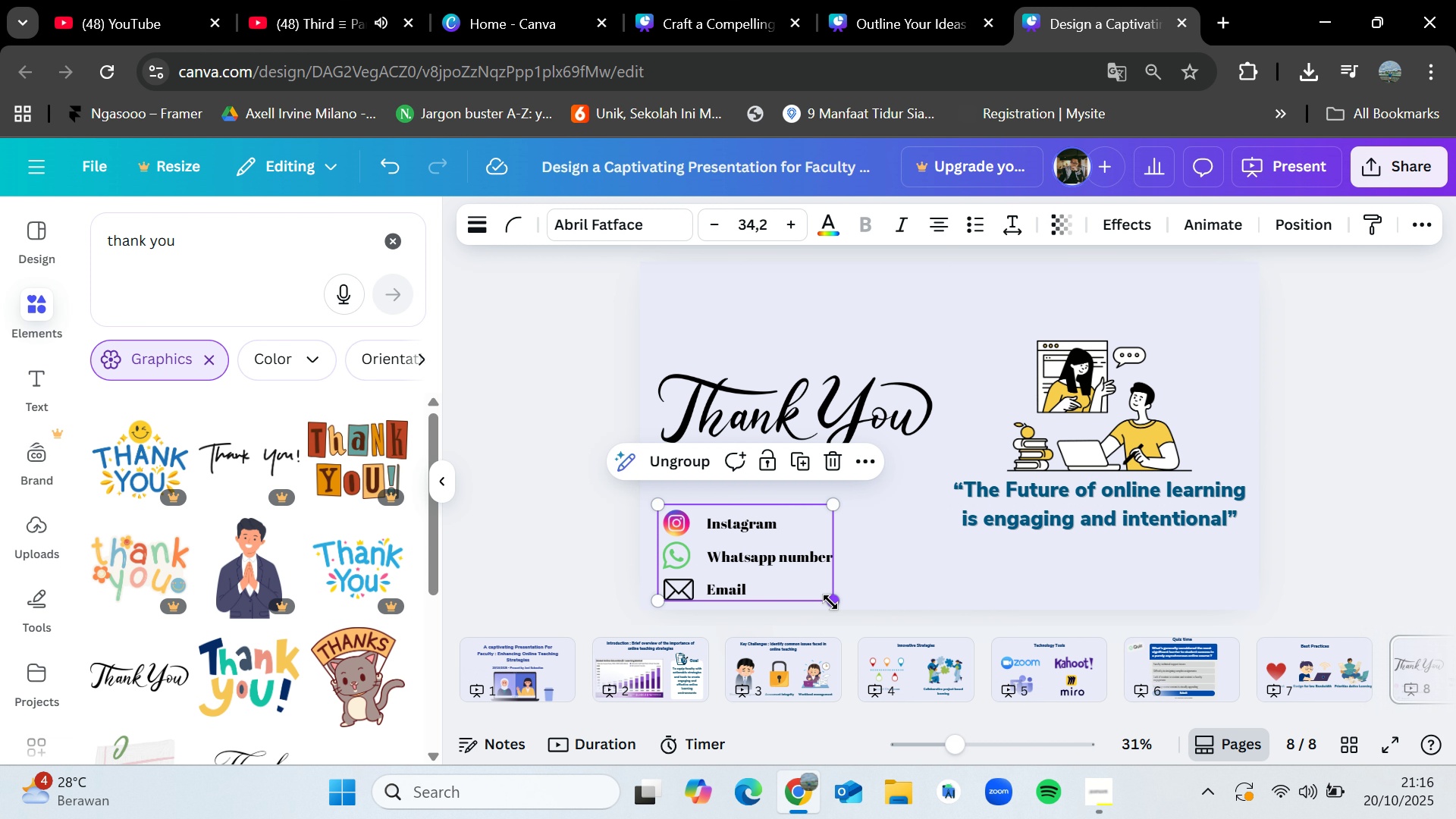 
left_click_drag(start_coordinate=[830, 602], to_coordinate=[808, 587])
 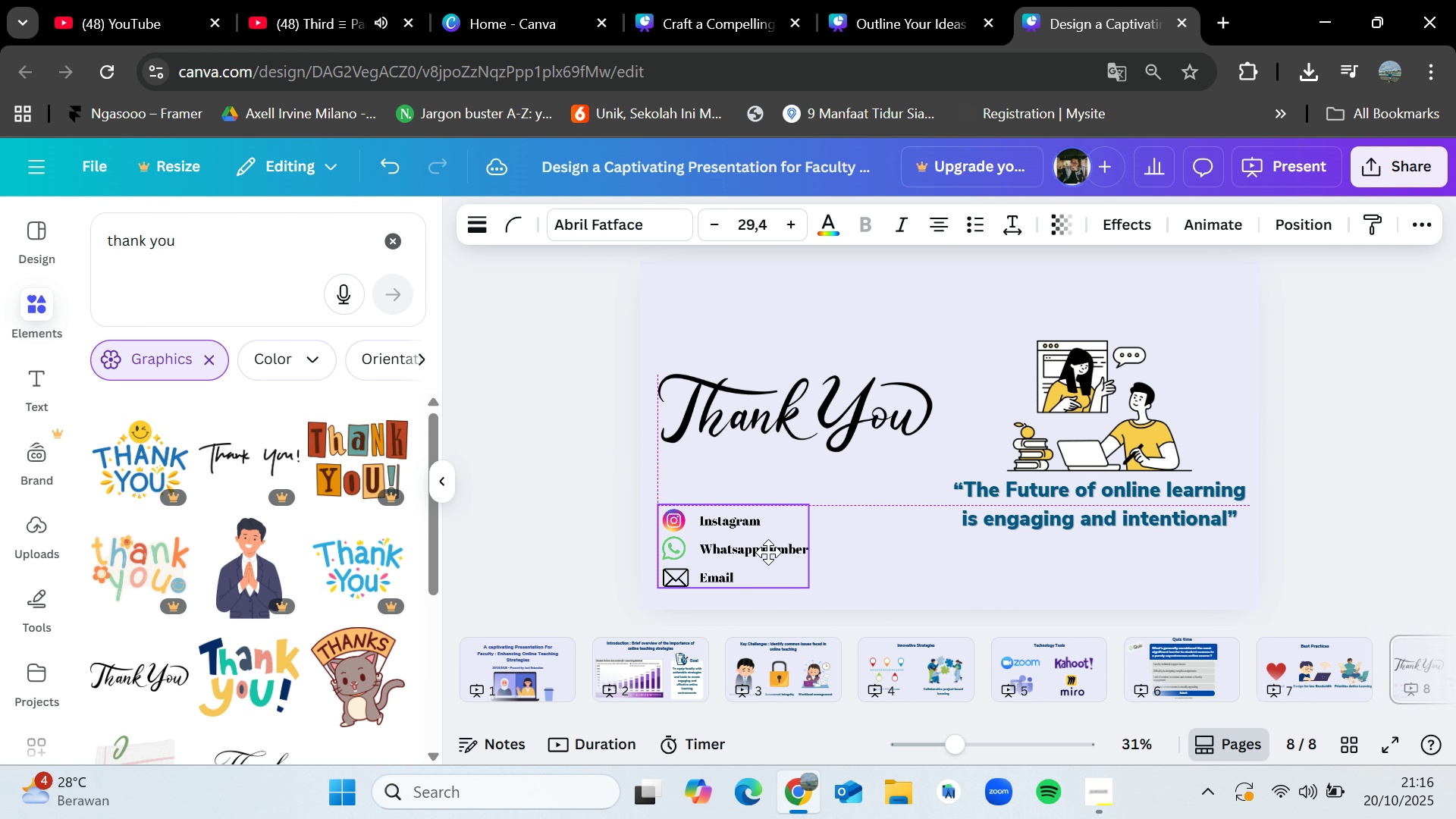 
left_click([929, 562])
 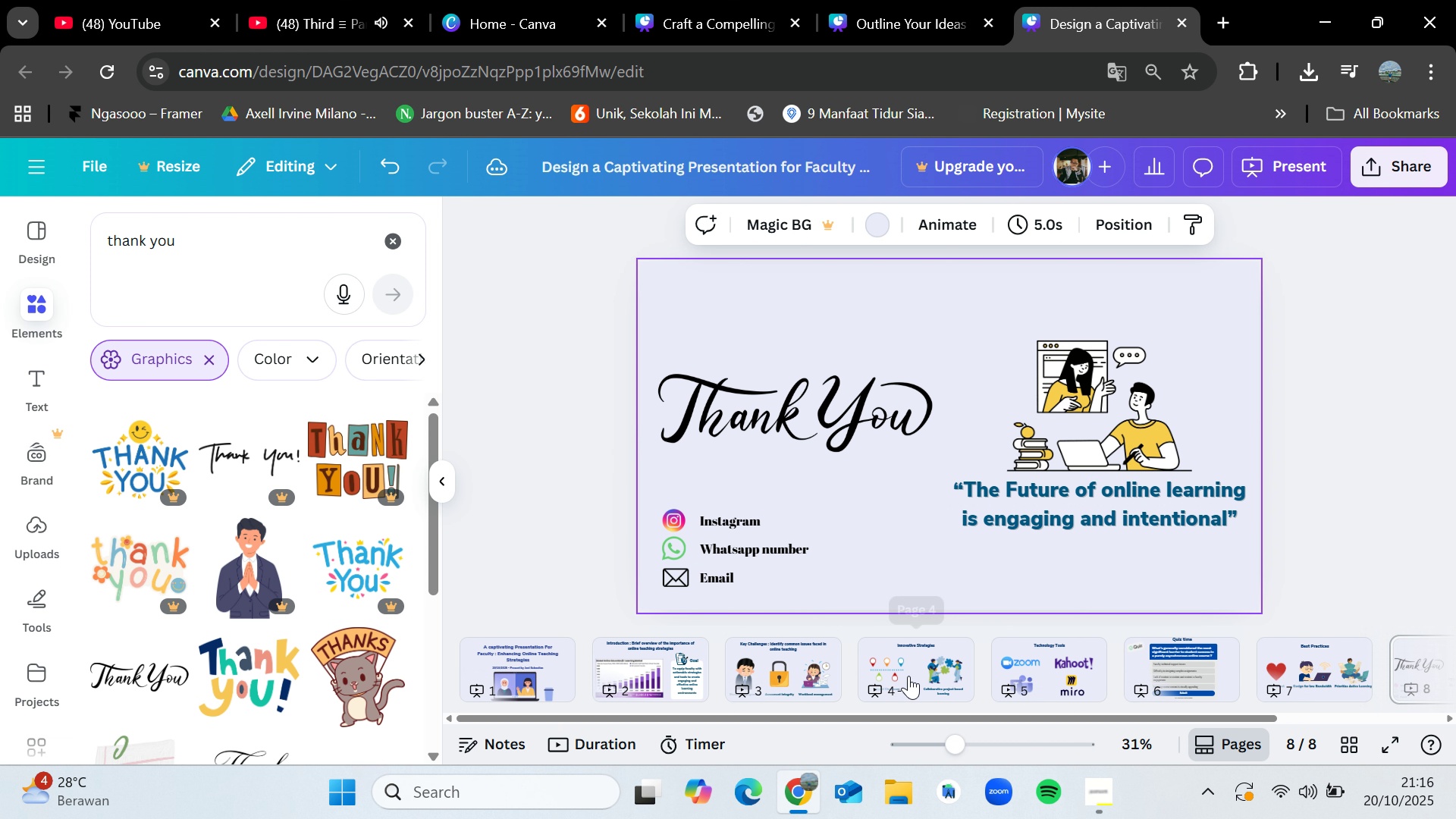 
left_click([780, 663])
 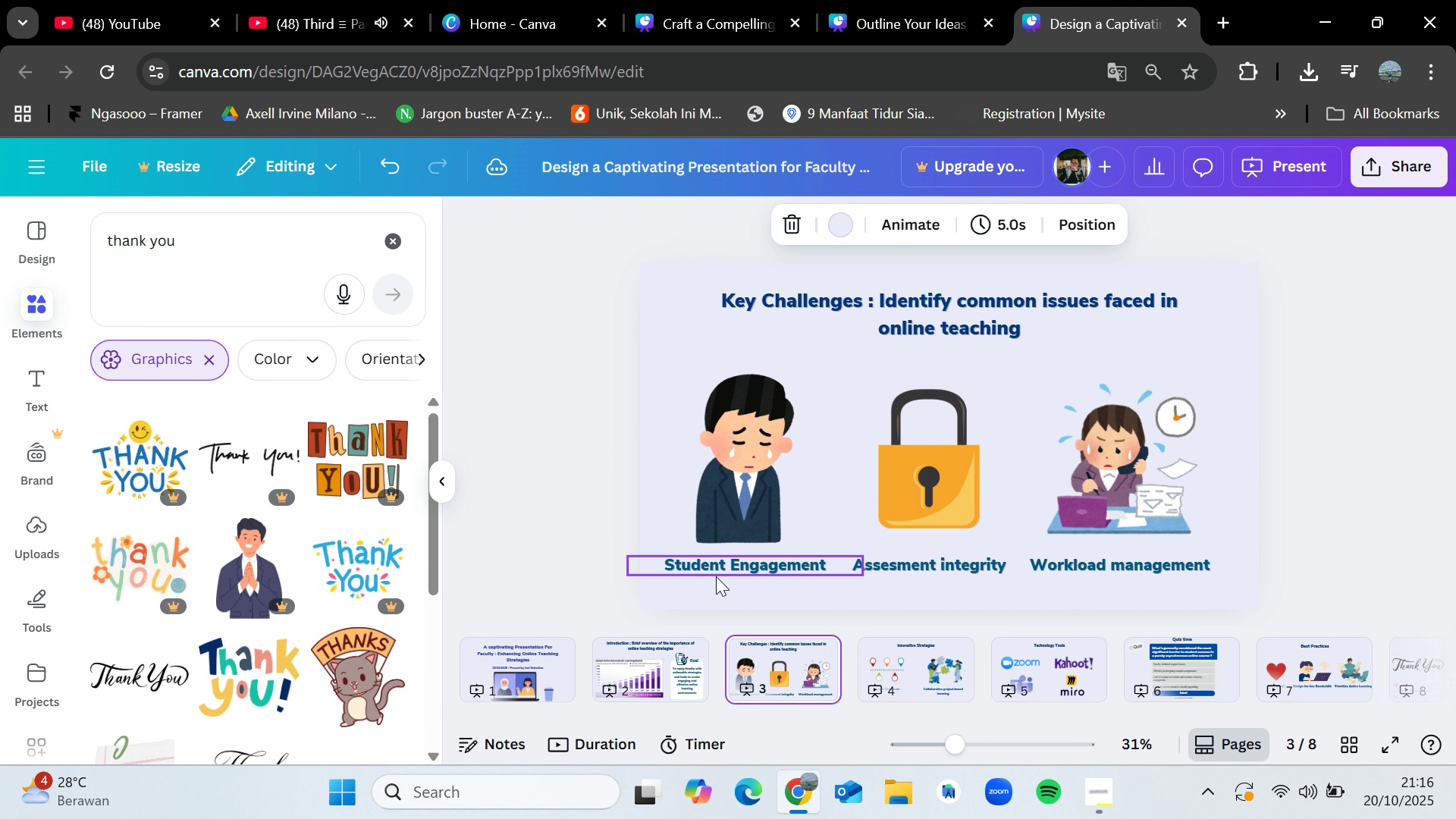 
left_click([716, 576])
 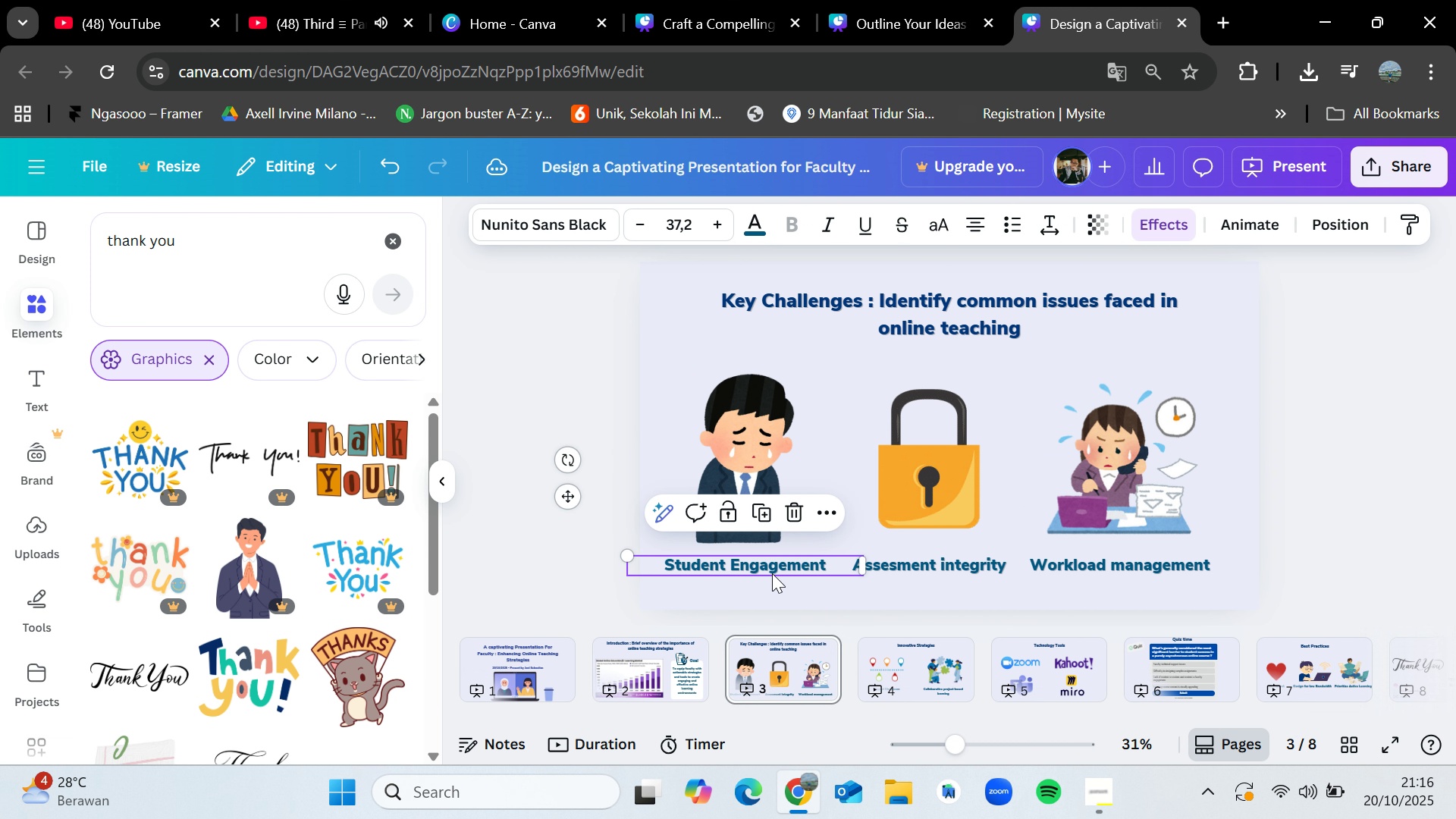 
key(Control+C)
 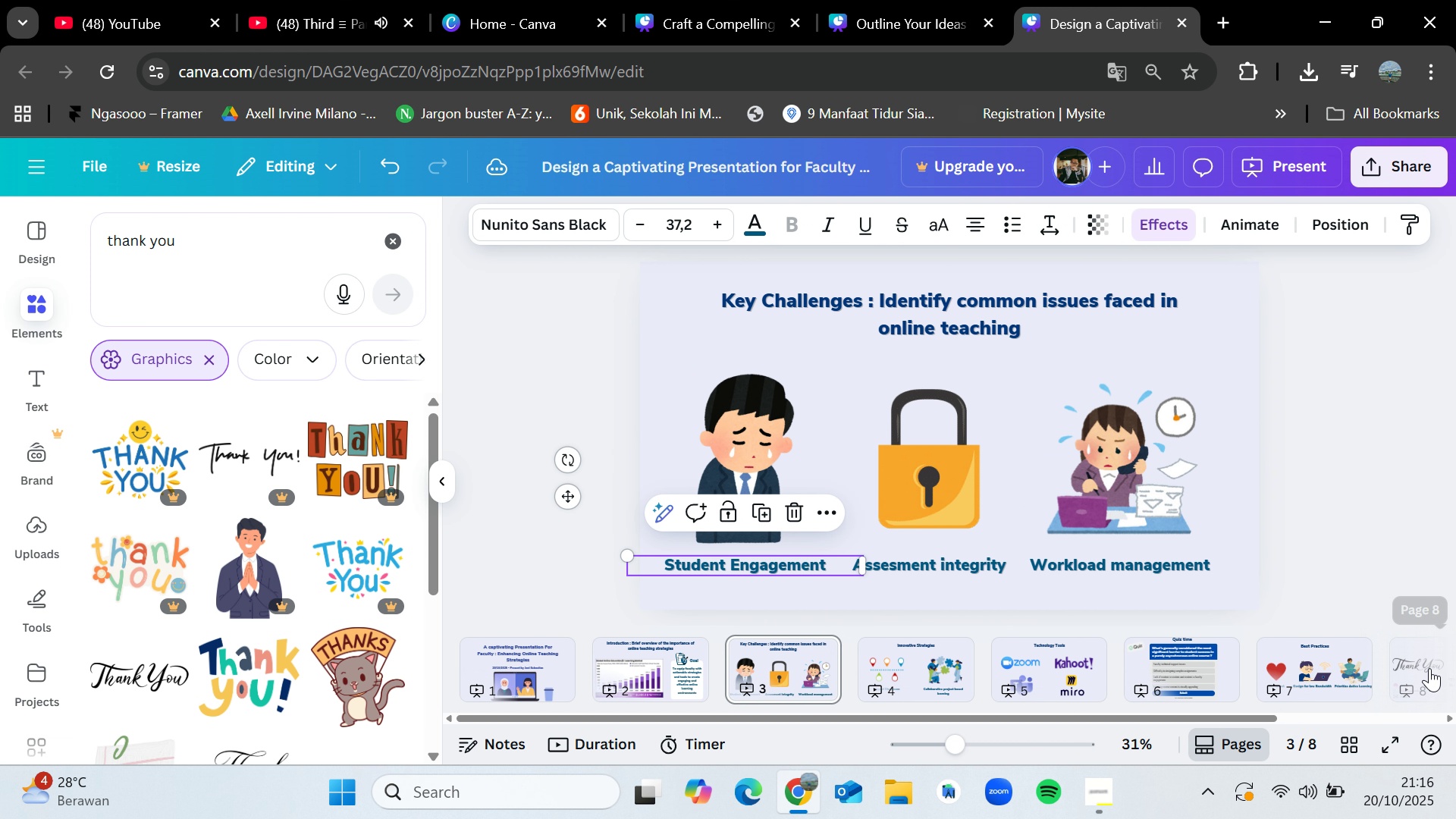 
left_click([1429, 668])
 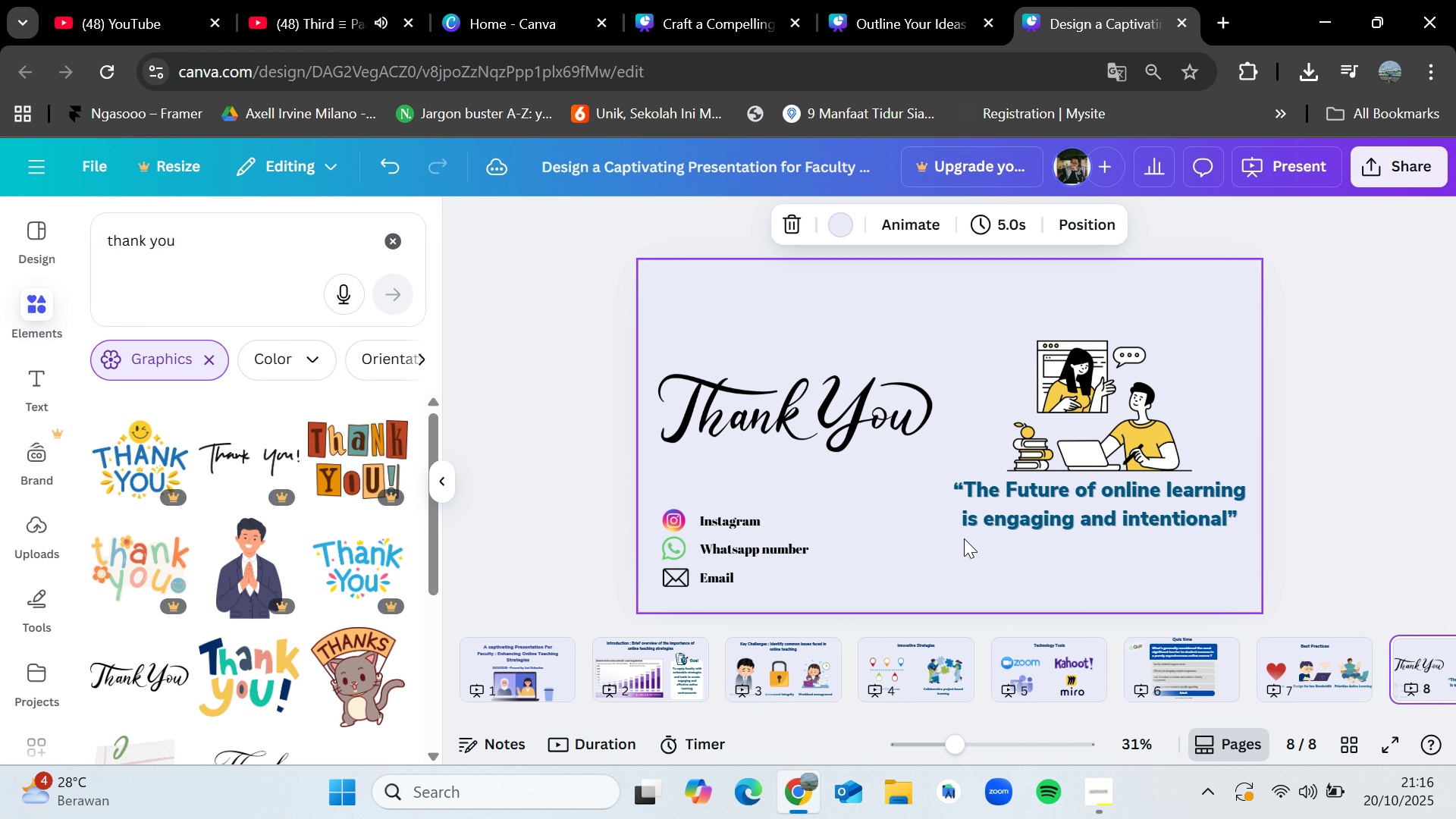 
hold_key(key=ControlLeft, duration=0.95)